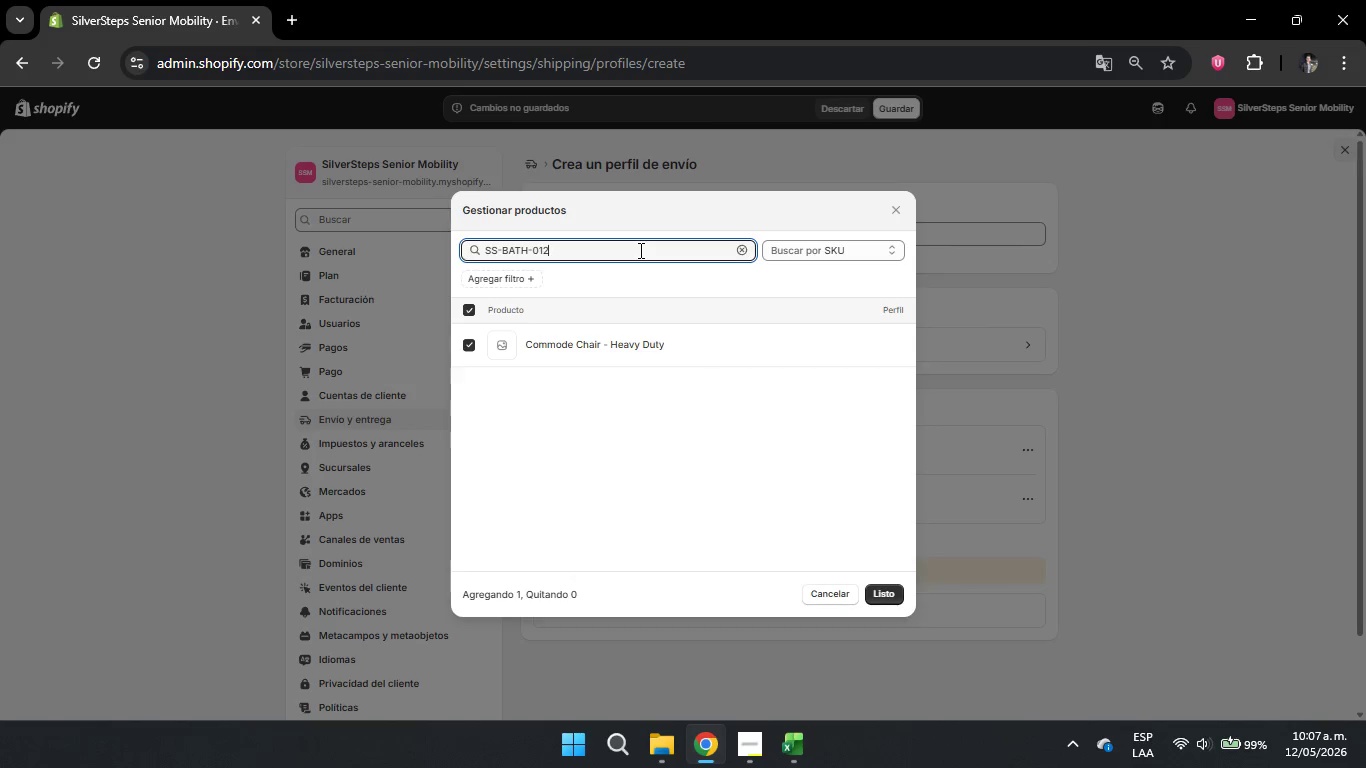 
wait(5.61)
 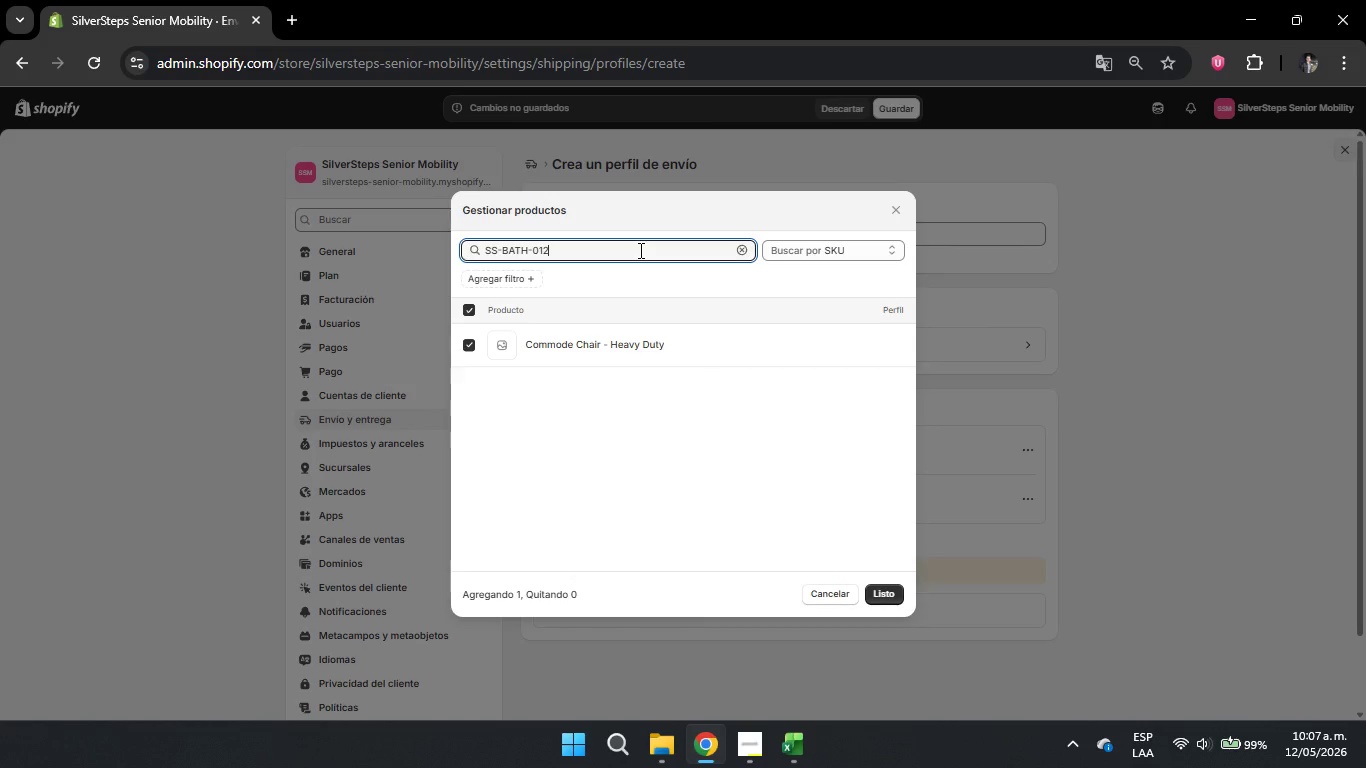 
key(Backspace)
key(Backspace)
key(Backspace)
key(Backspace)
key(Backspace)
key(Backspace)
key(Backspace)
key(Backspace)
type(MOB-014)
 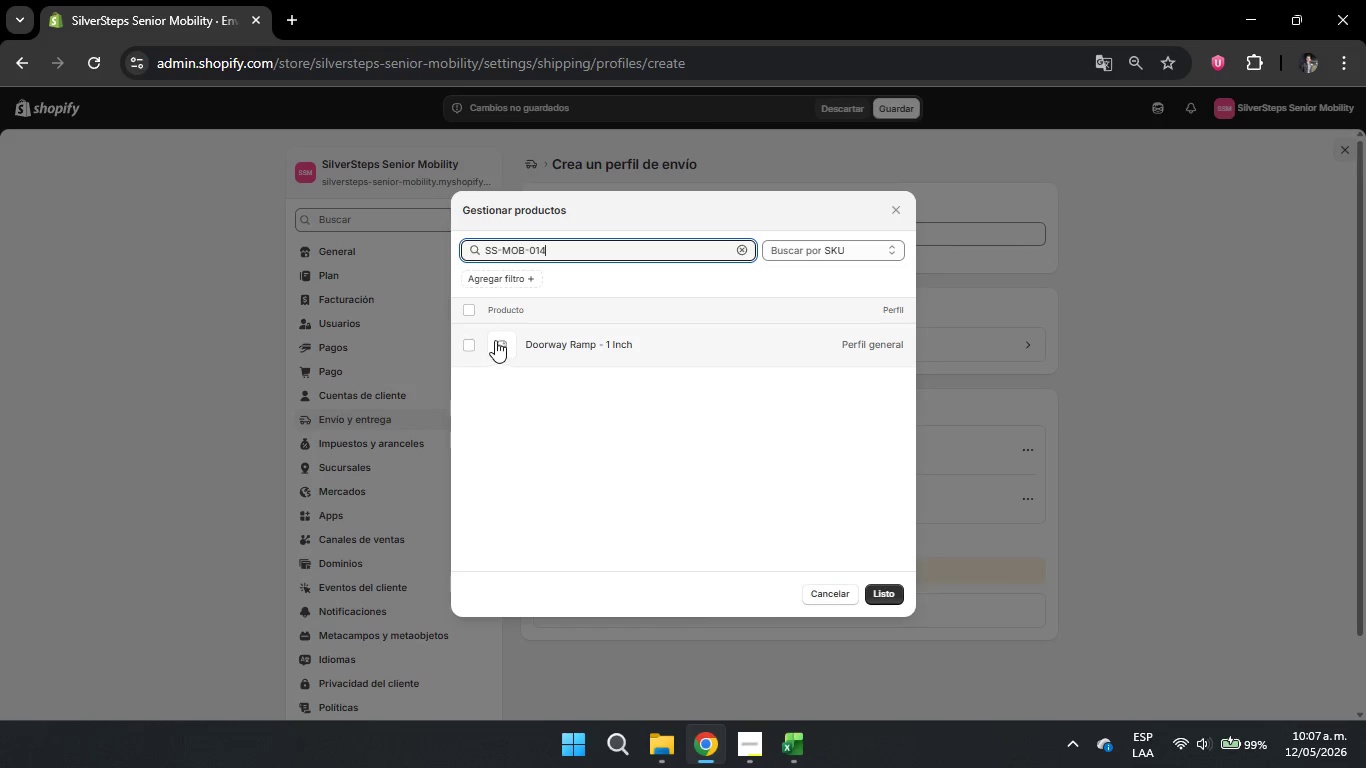 
left_click([468, 349])
 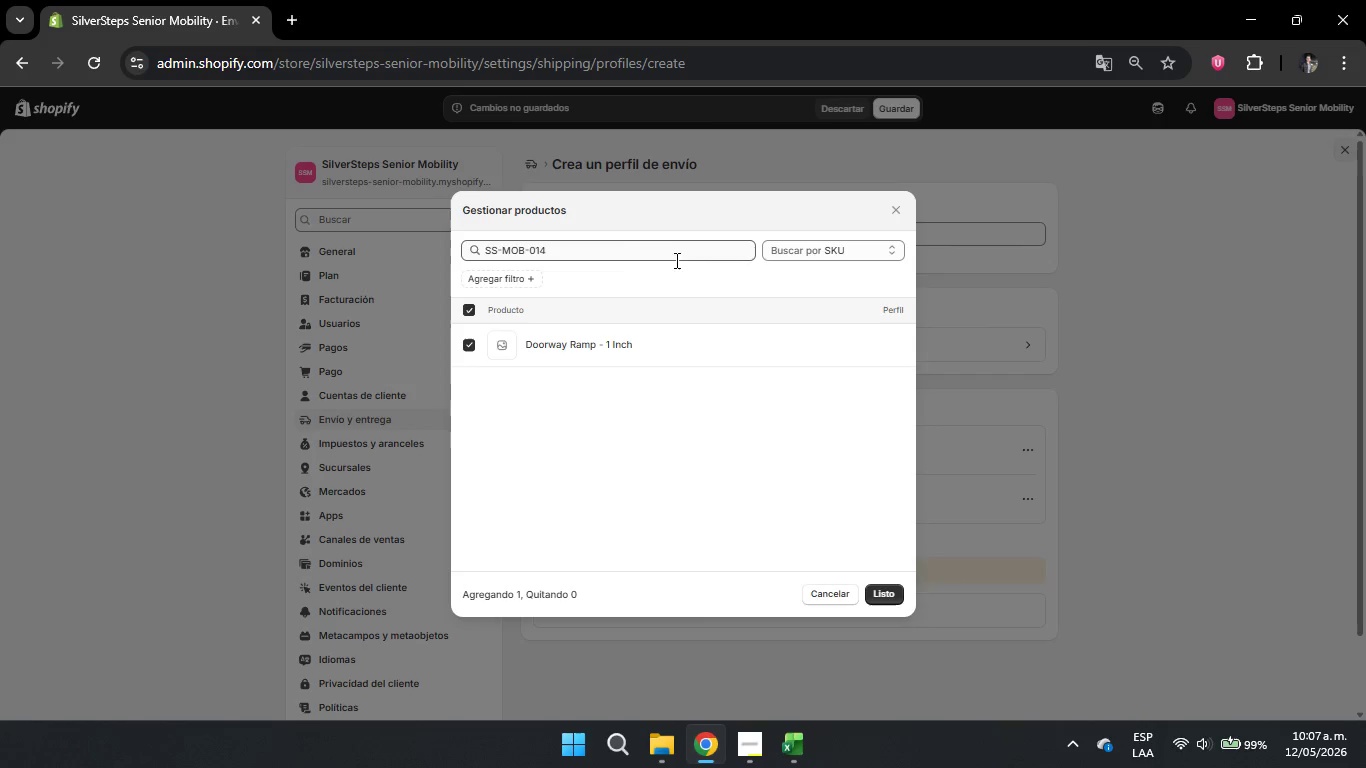 
left_click([613, 251])
 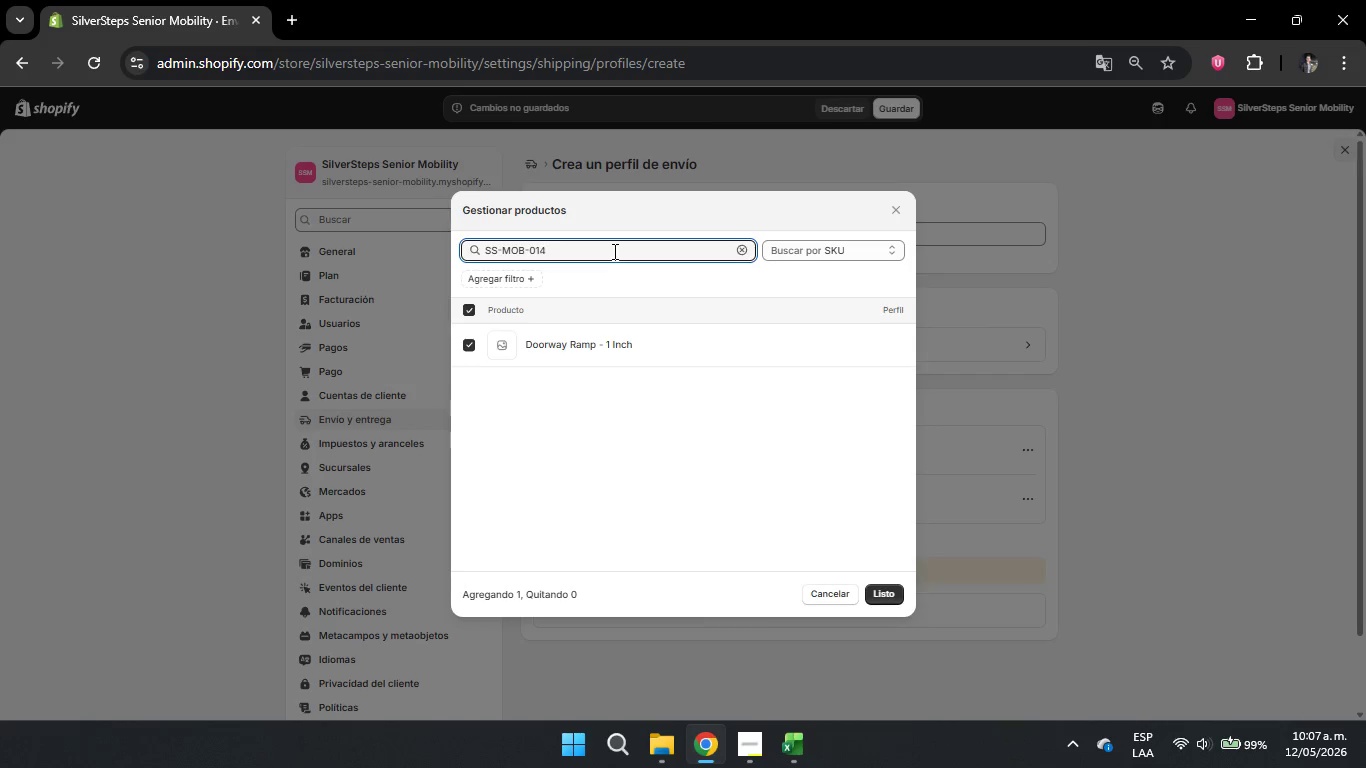 
key(Backspace)
 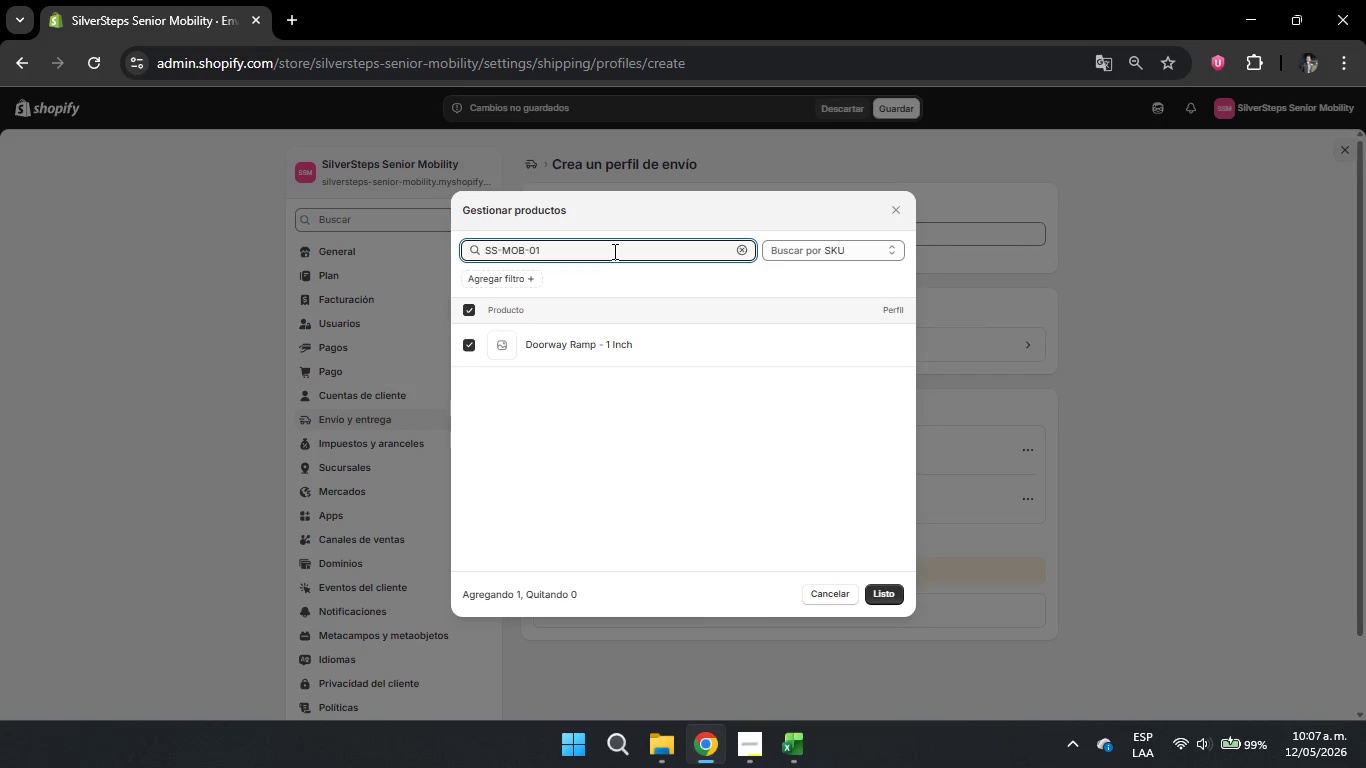 
key(Backspace)
 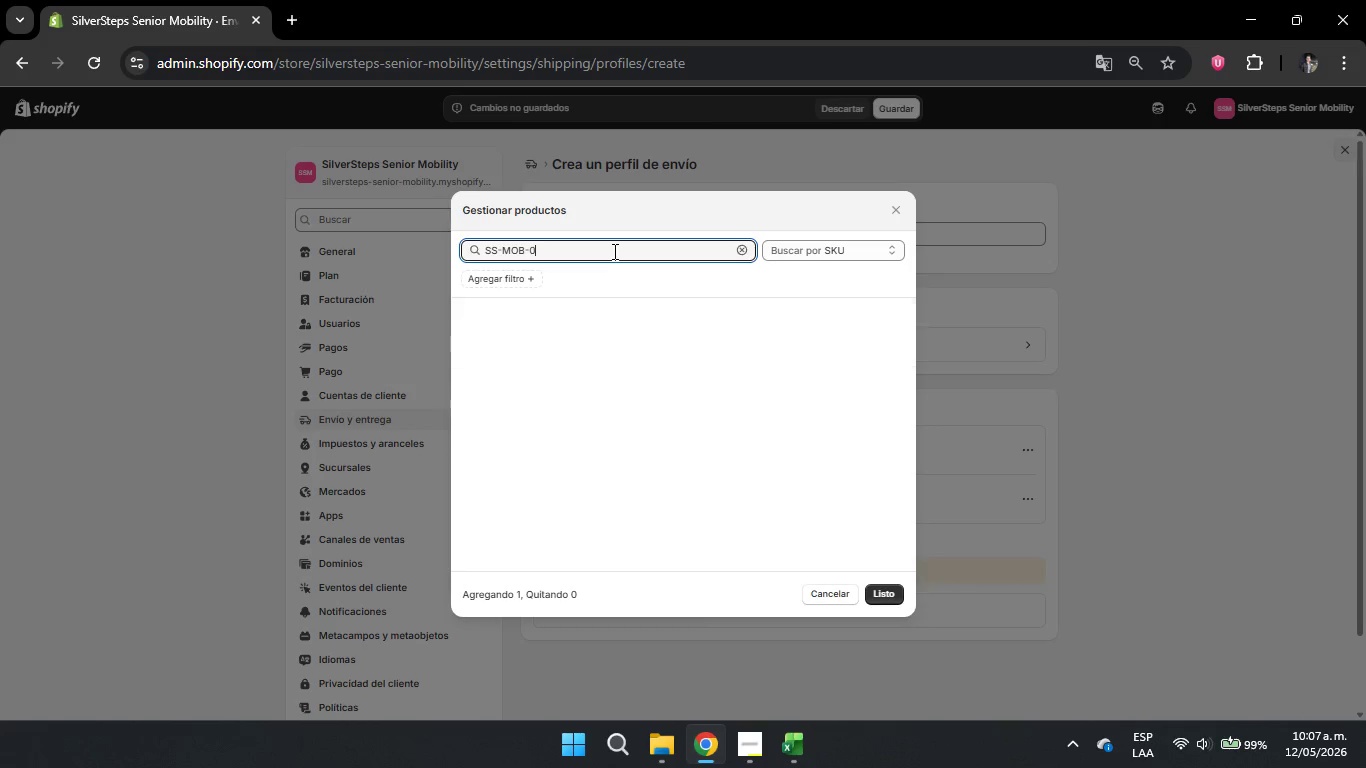 
key(Backspace)
 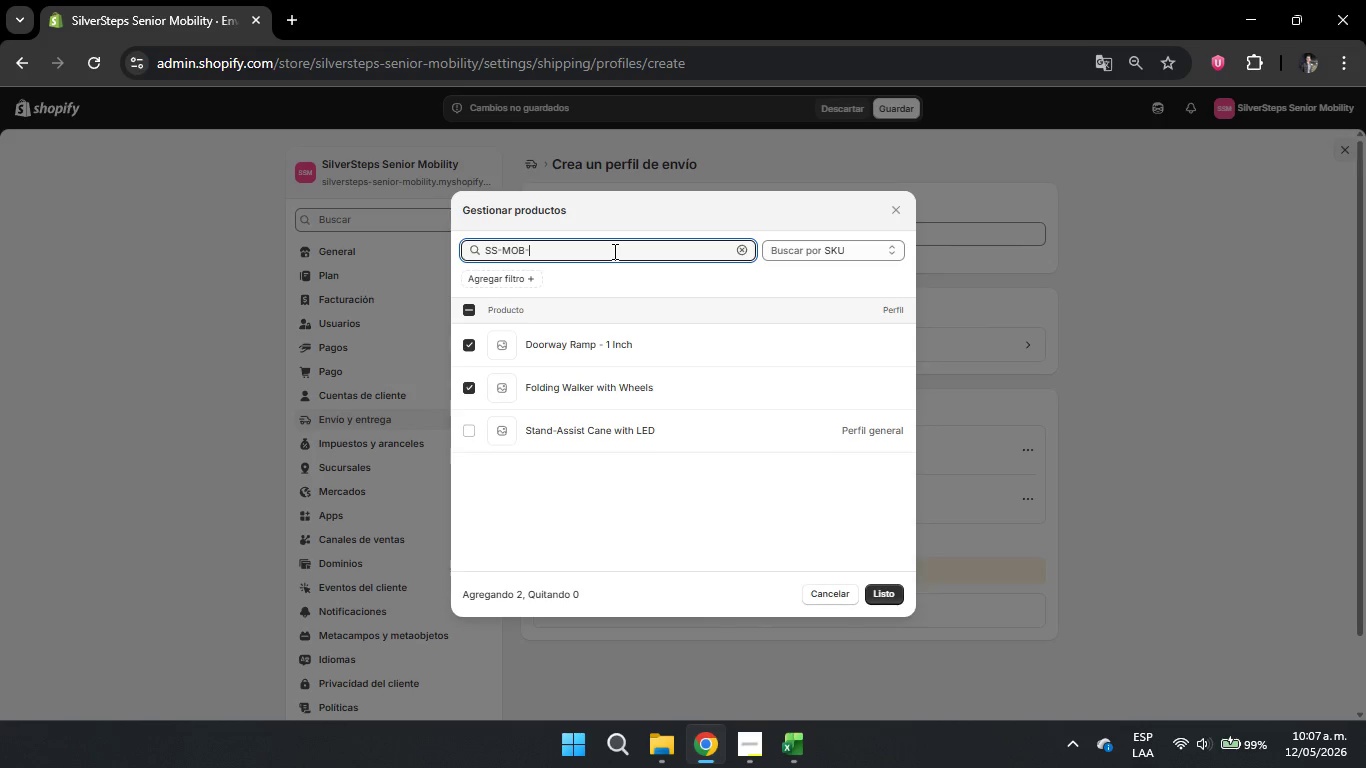 
wait(5.7)
 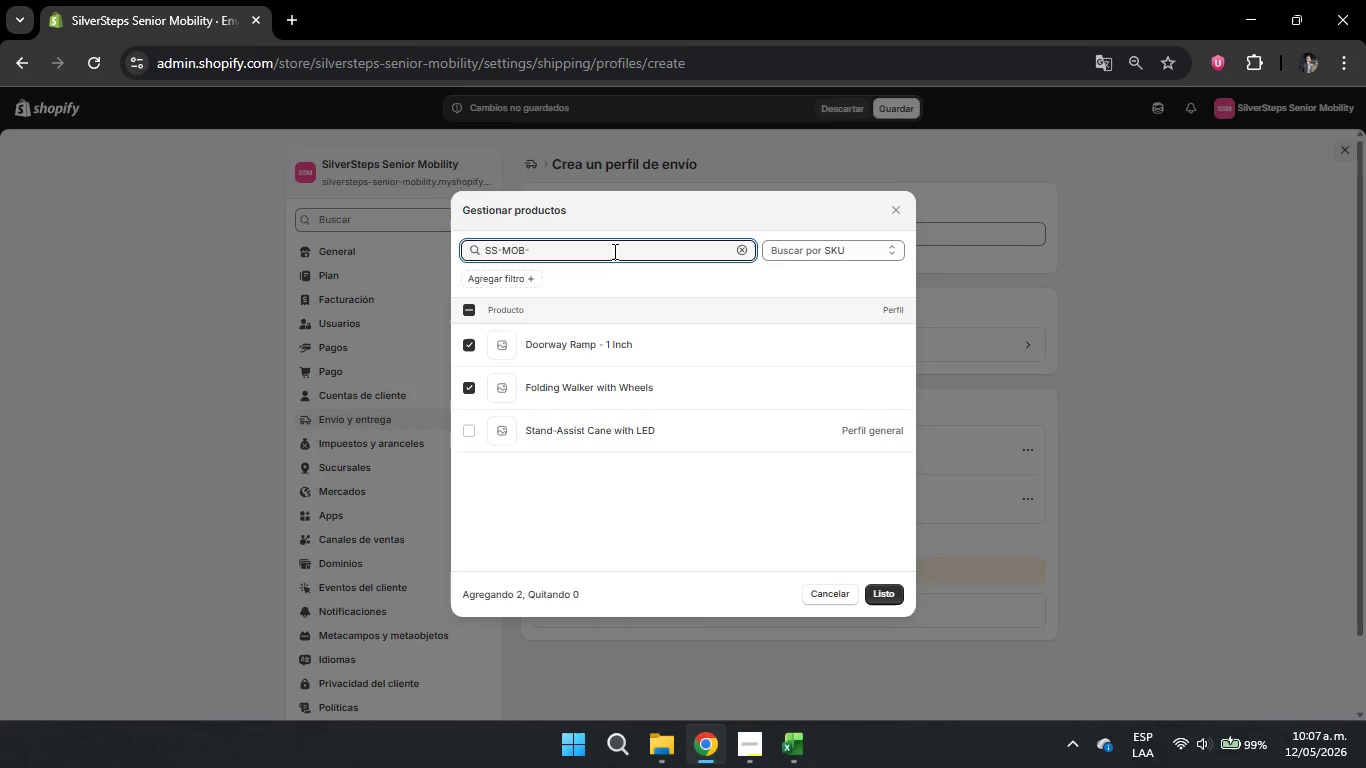 
key(Backspace)
key(Backspace)
key(Backspace)
key(Backspace)
type(BATH-015)
 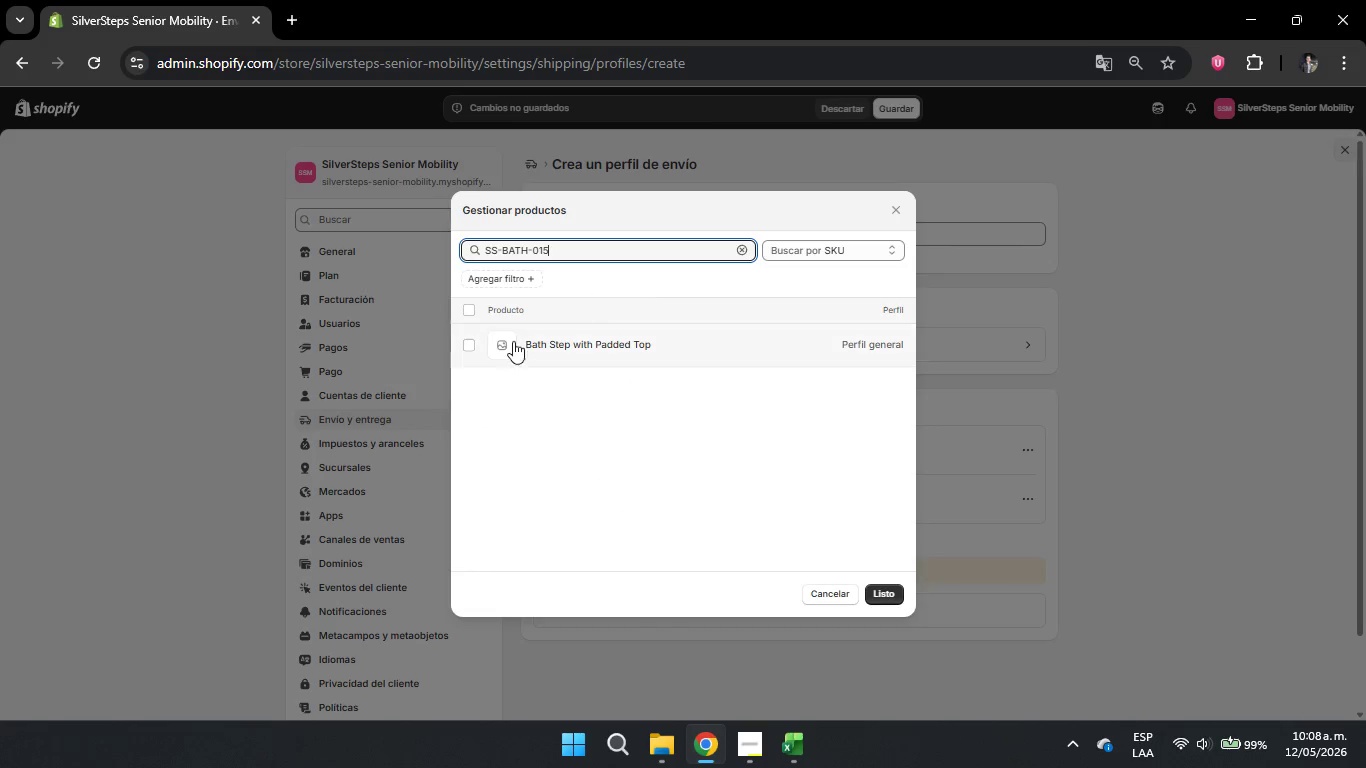 
left_click([482, 344])
 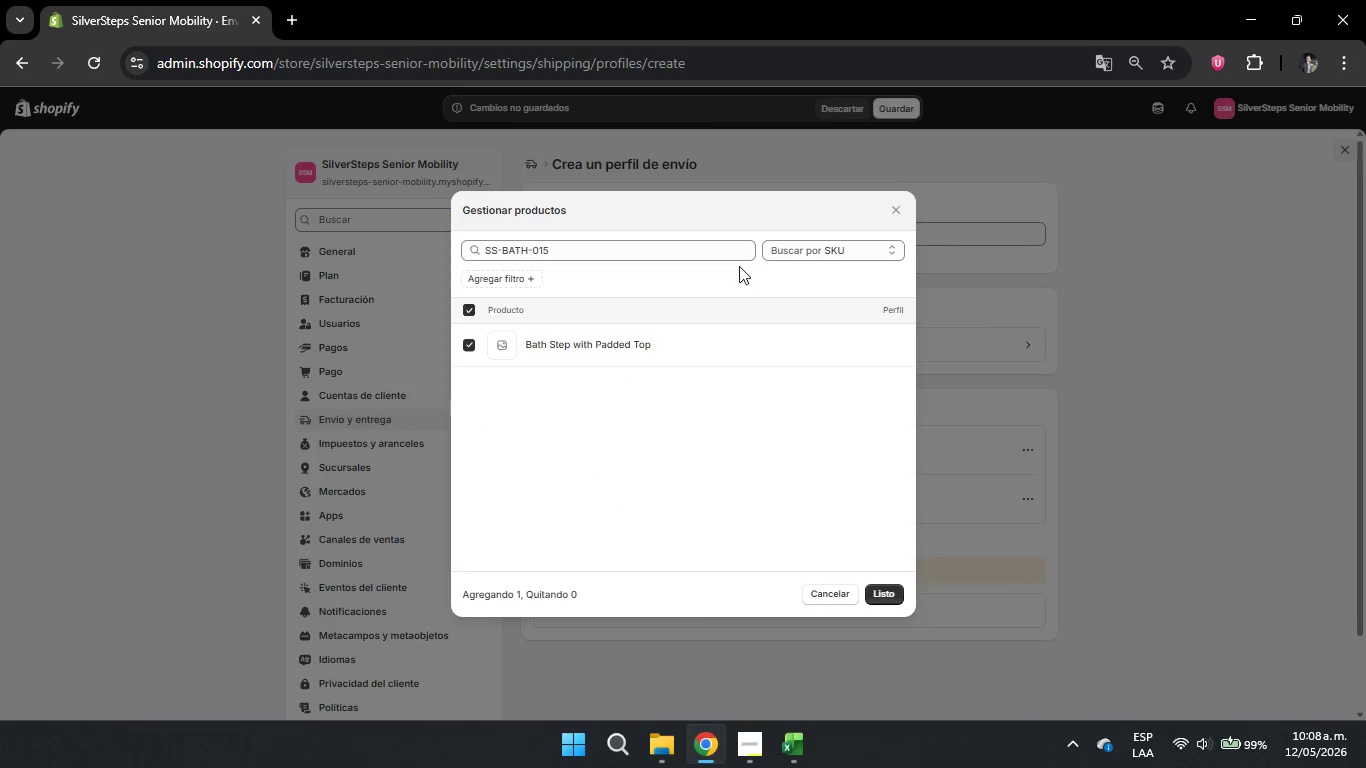 
left_click([652, 247])
 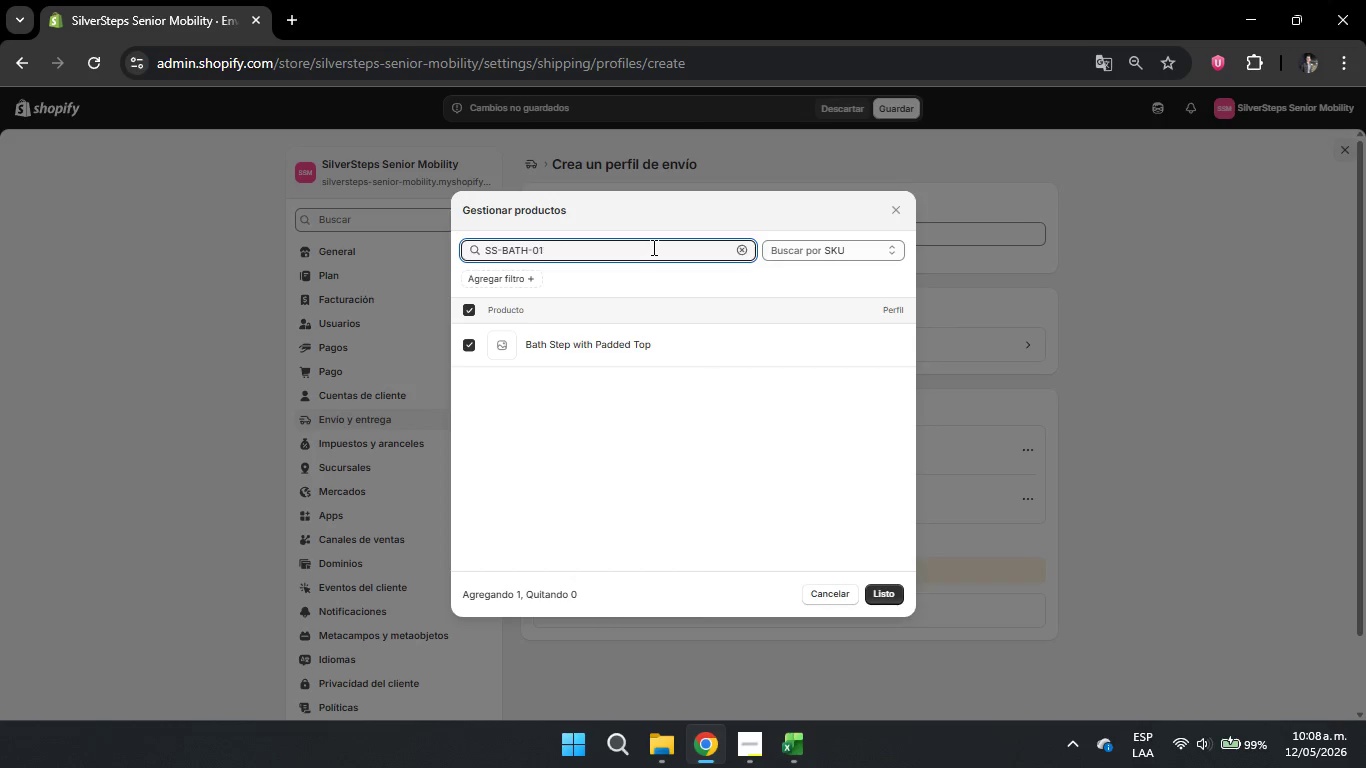 
key(Backspace)
key(Backspace)
key(Backspace)
key(Backspace)
key(Backspace)
key(Backspace)
key(Backspace)
key(Backspace)
type(DLT-19)
key(Backspace)
key(Backspace)
type(019)
 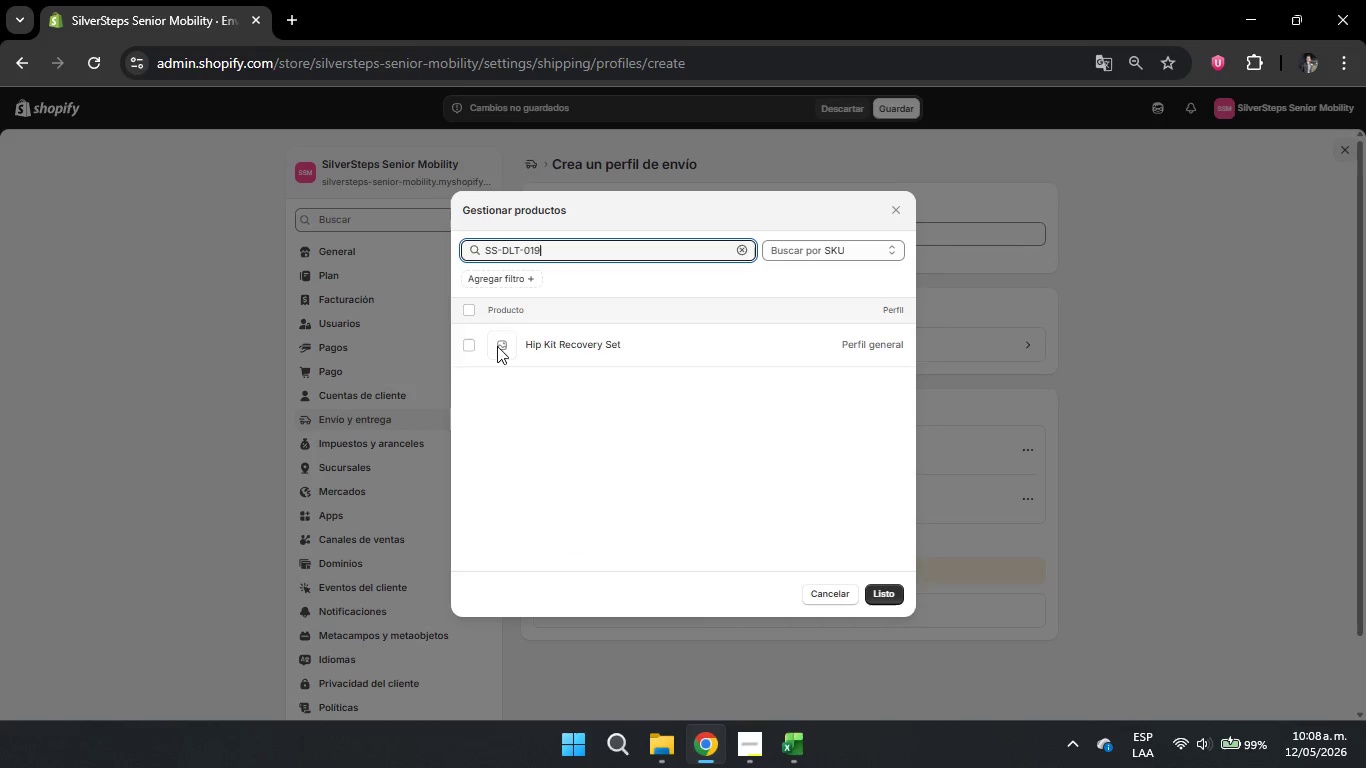 
left_click([479, 351])
 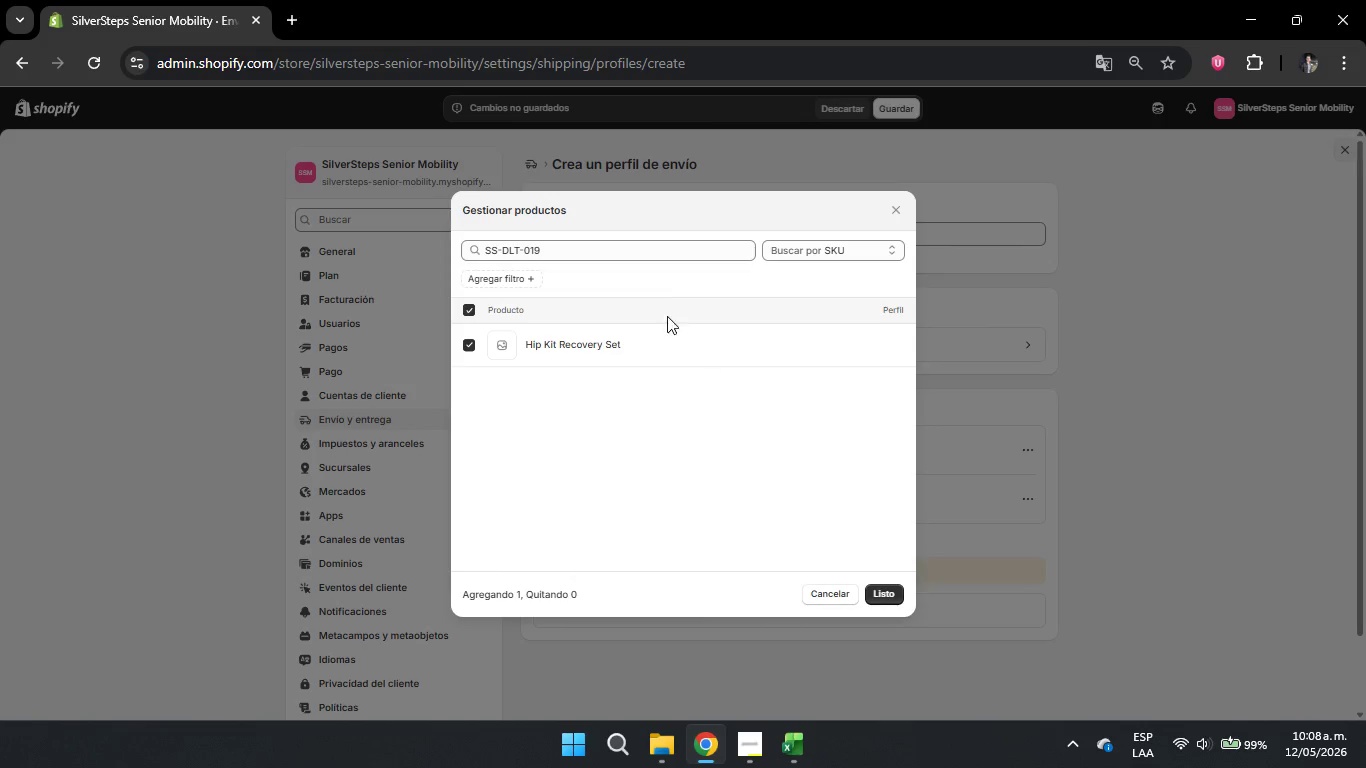 
left_click([634, 246])
 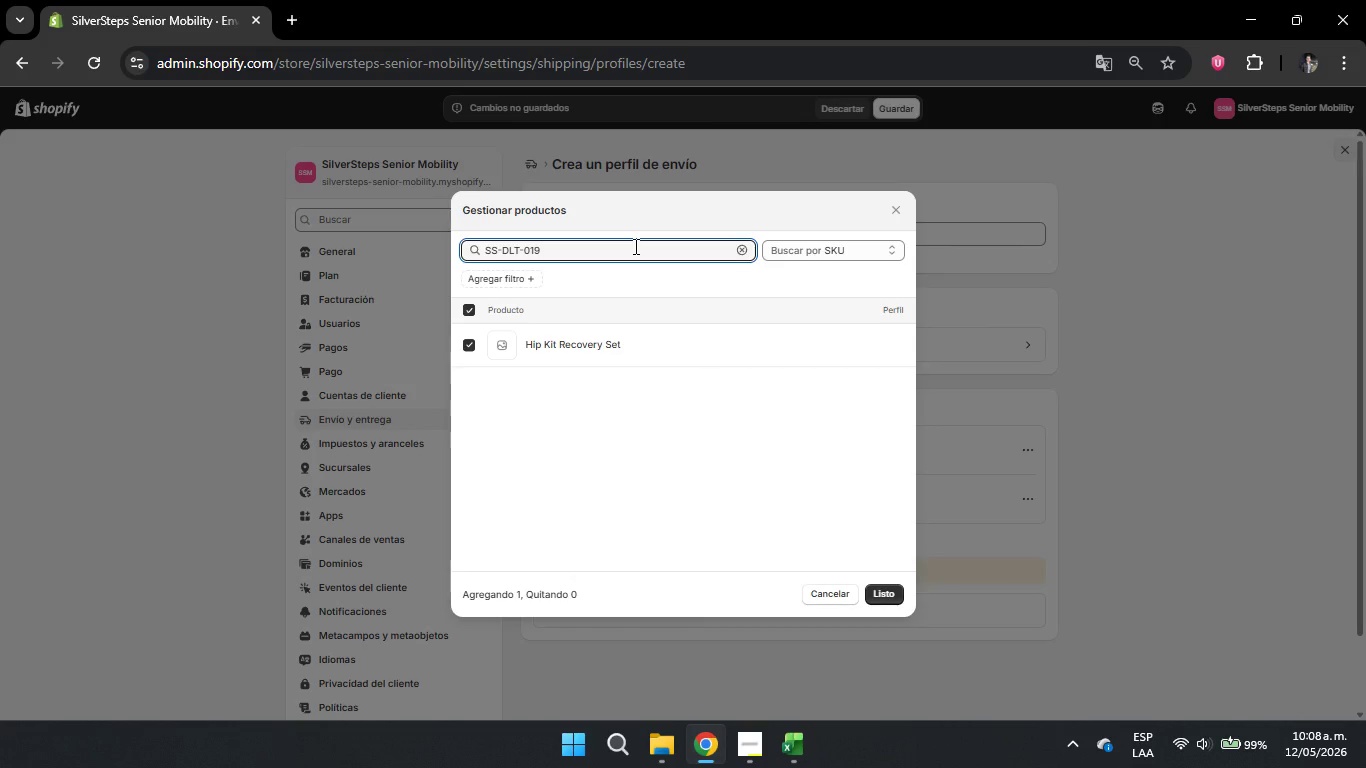 
key(Backspace)
key(Backspace)
key(Backspace)
key(Backspace)
key(Backspace)
key(Backspace)
key(Backspace)
type(BATH-020)
 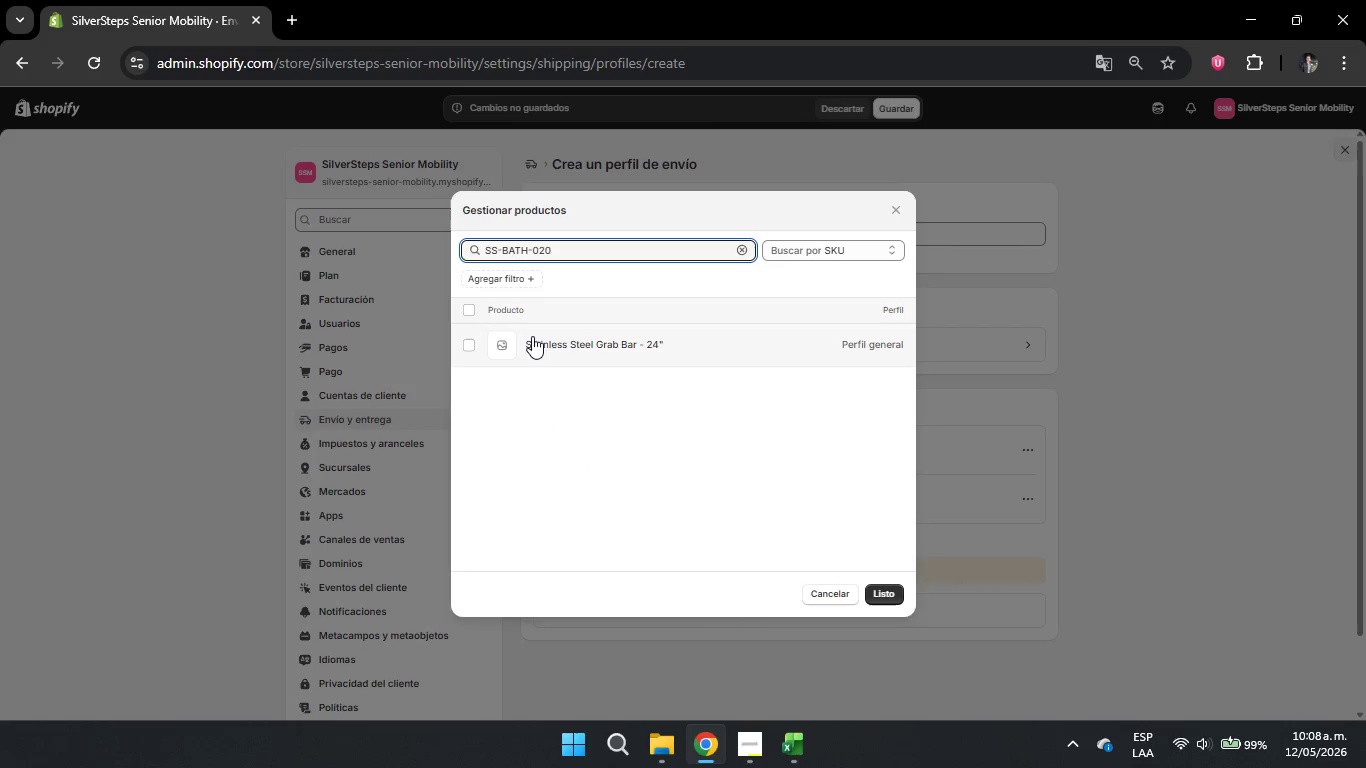 
left_click([557, 345])
 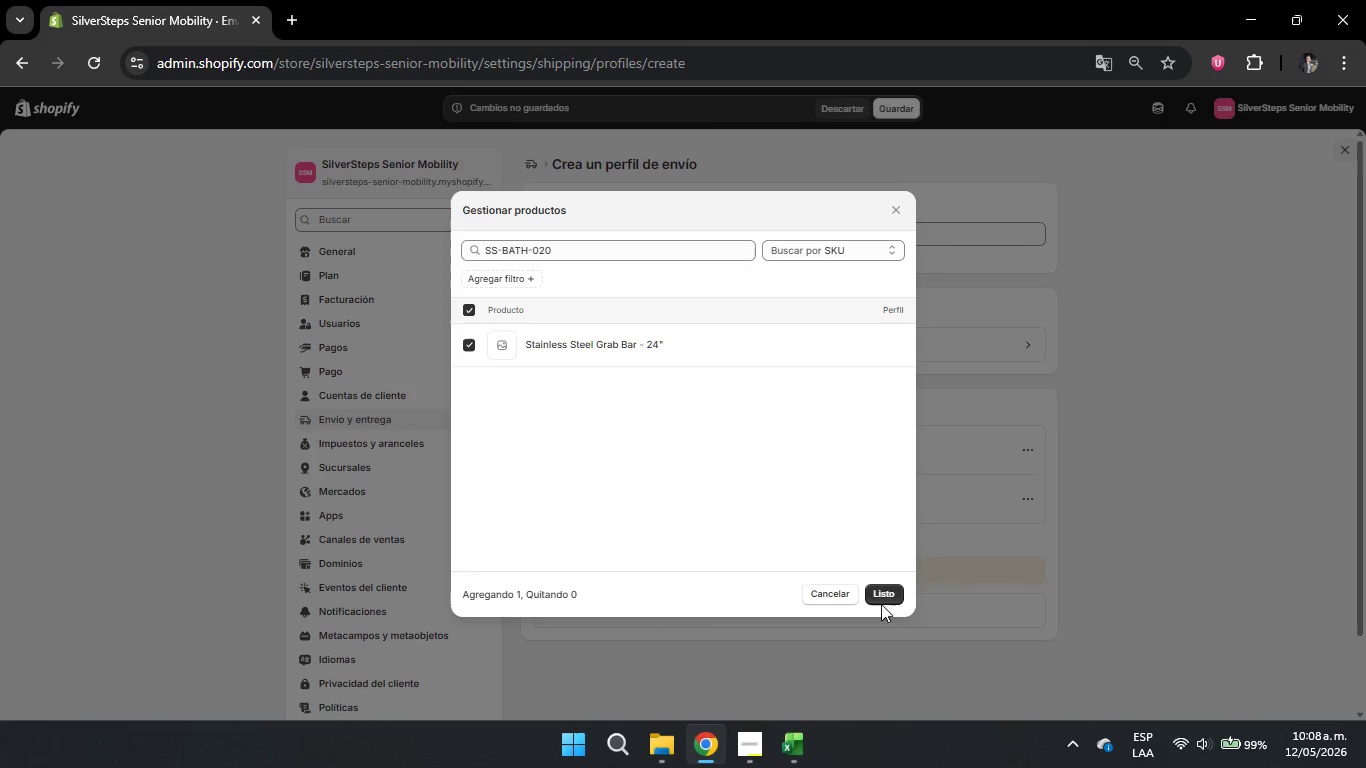 
left_click([882, 597])
 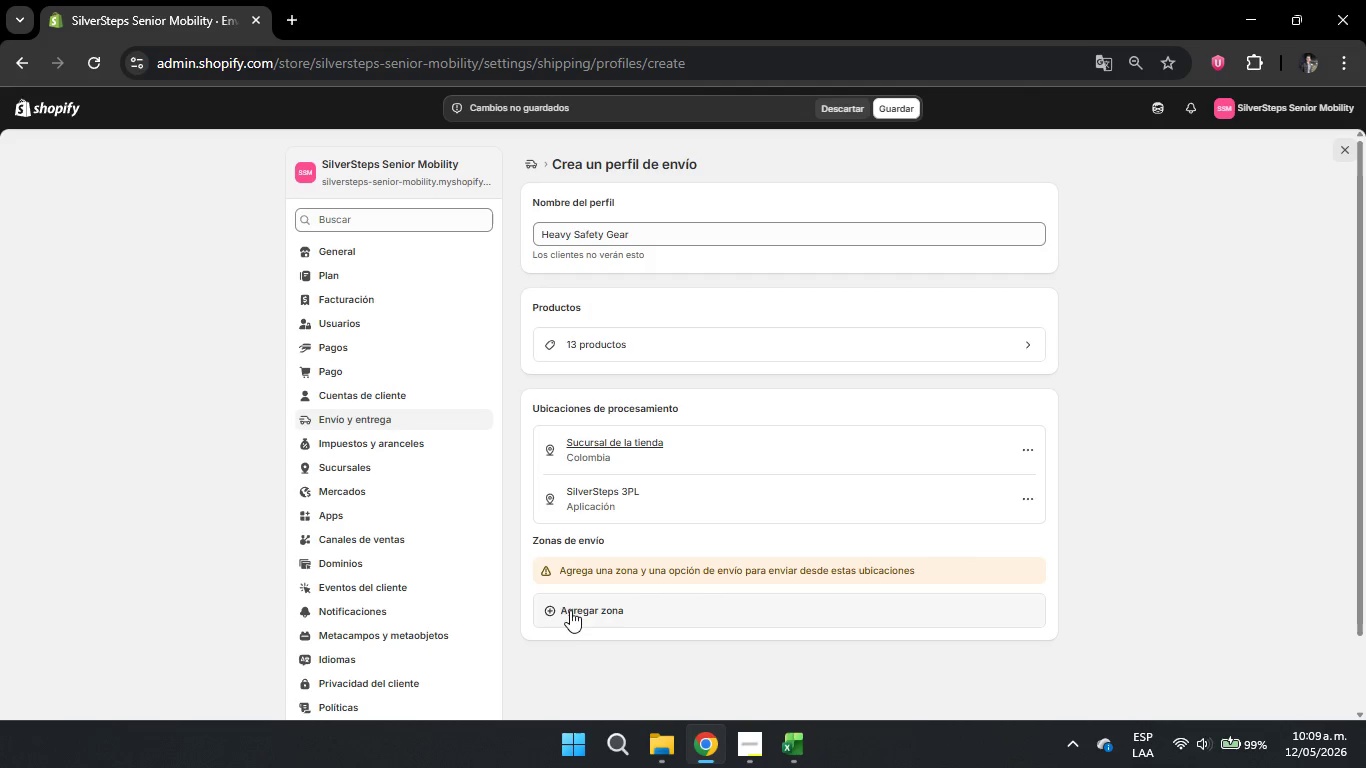 
wait(42.11)
 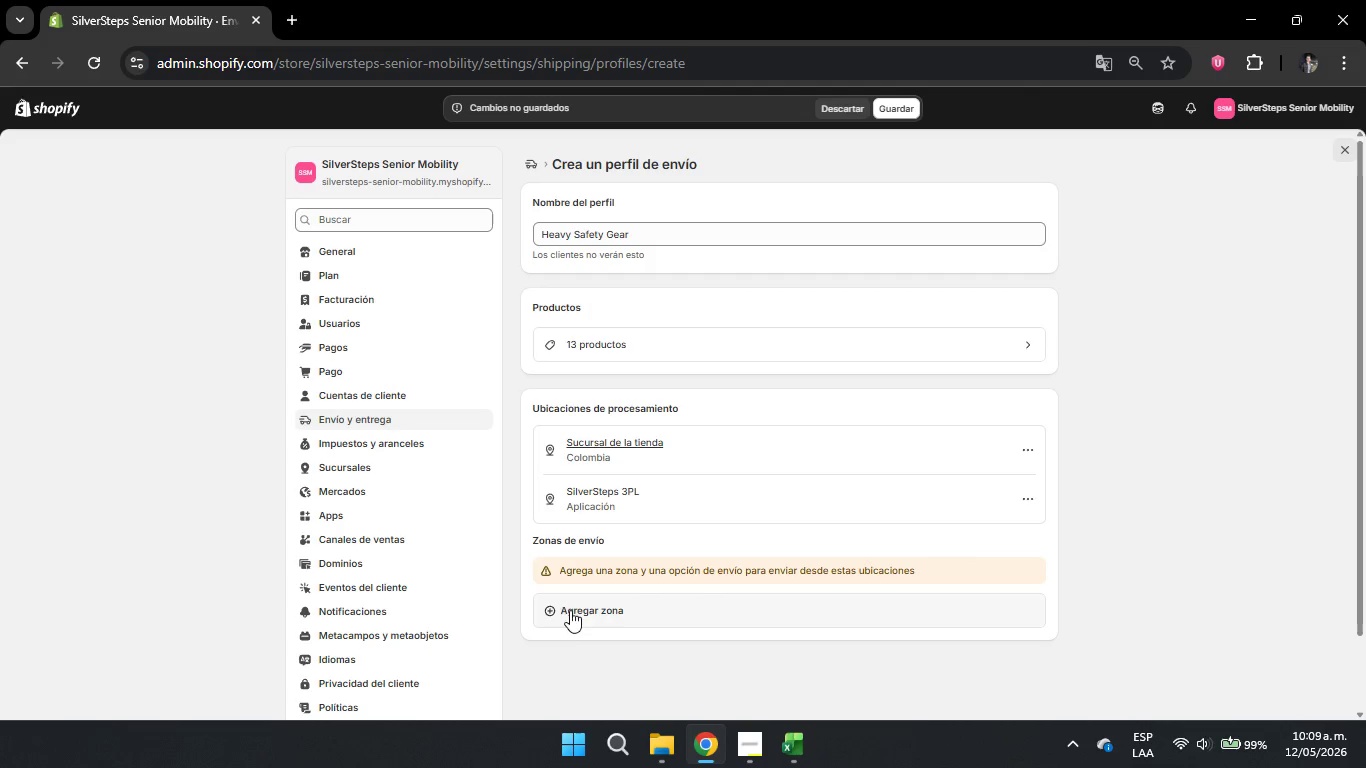 
left_click([577, 605])
 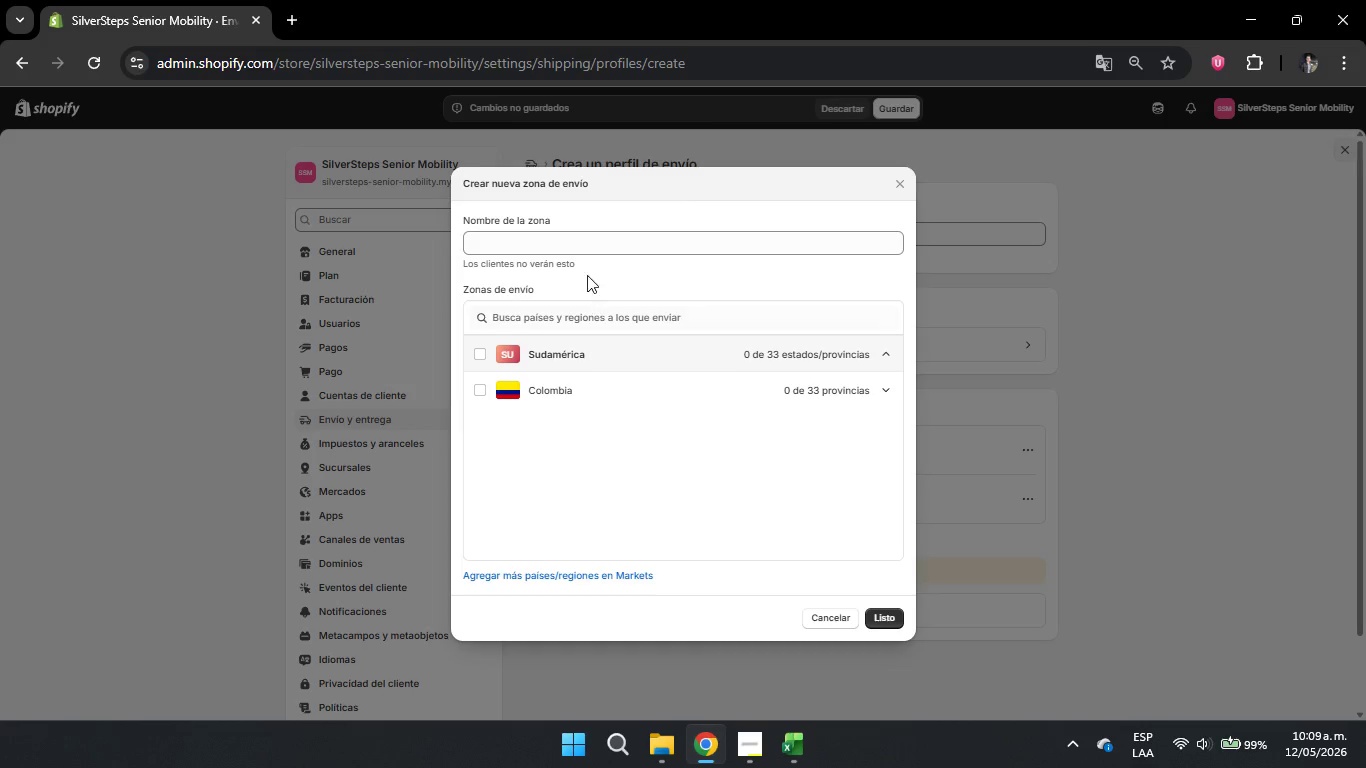 
left_click([560, 242])
 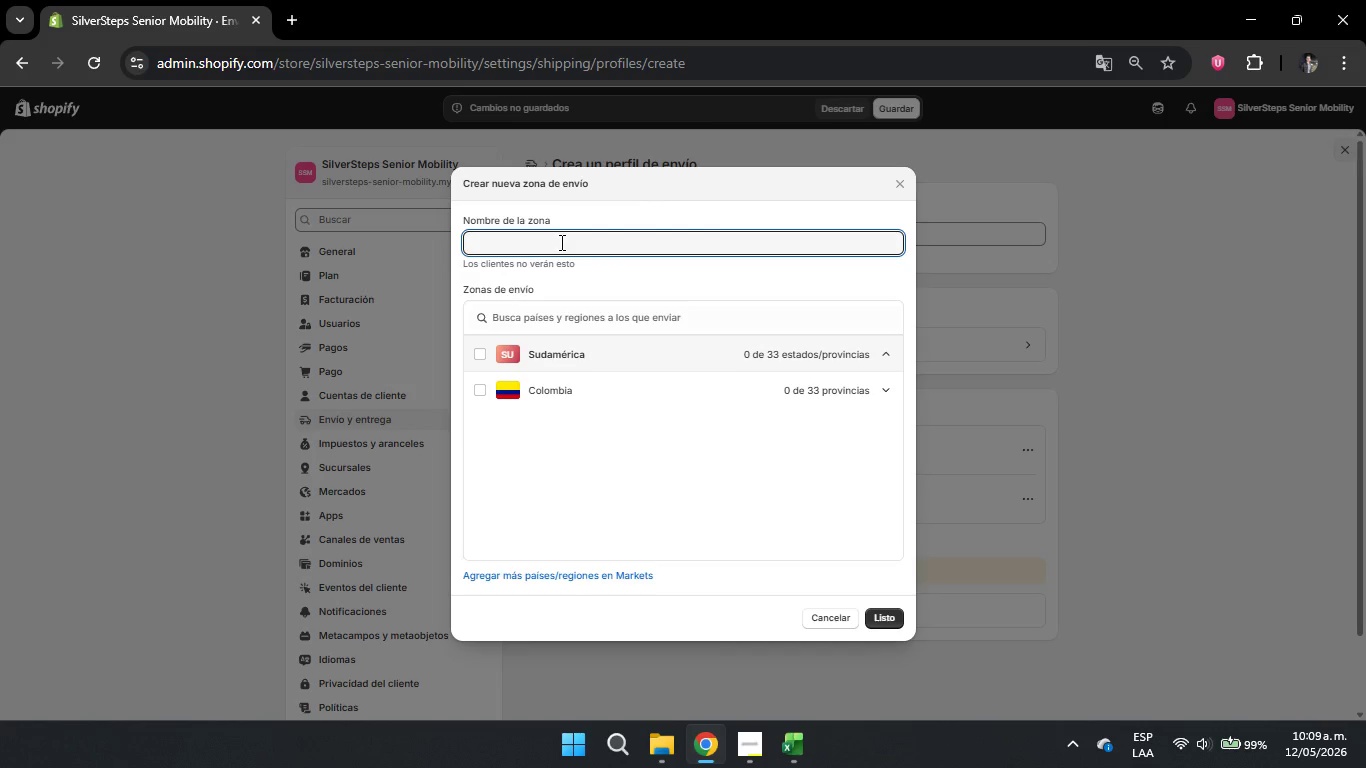 
type(dOMESTICDomestic US)
 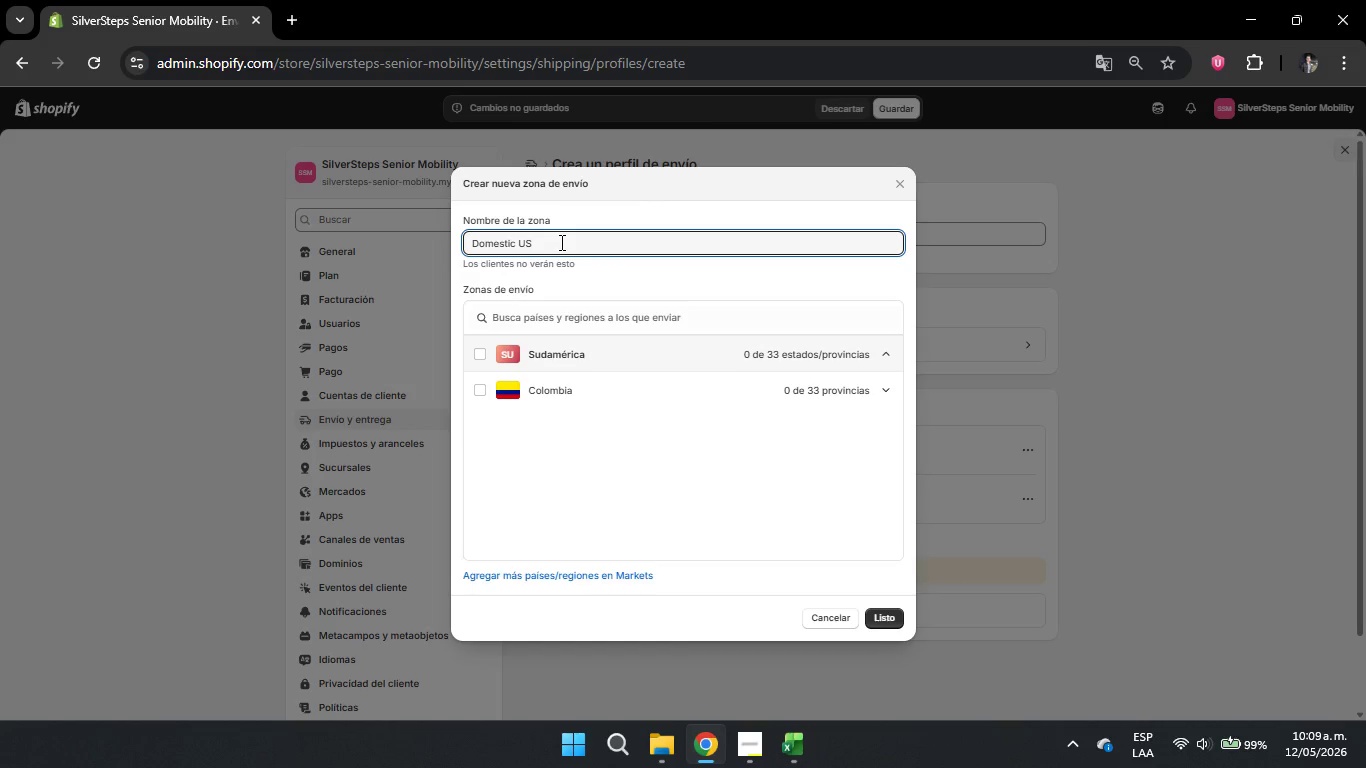 
hold_key(key=Backspace, duration=0.94)
 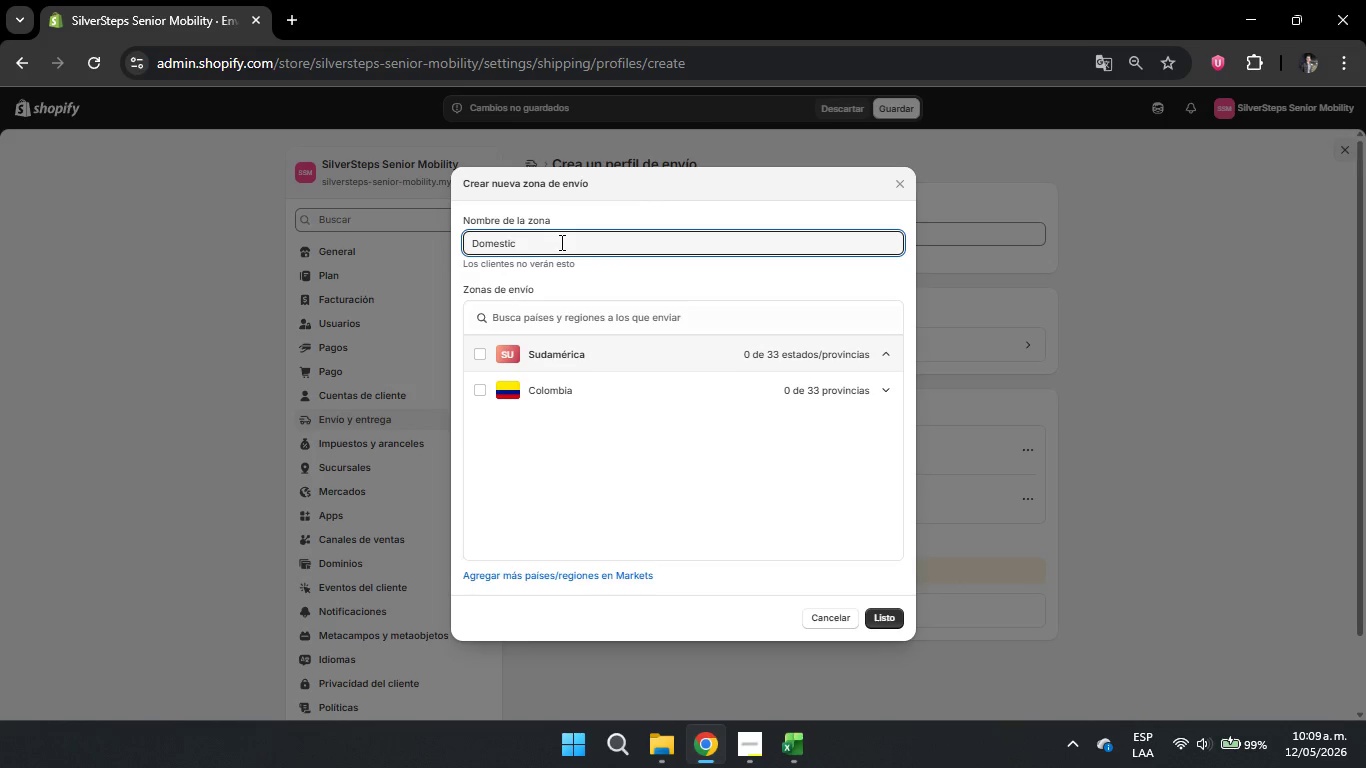 
wait(6.92)
 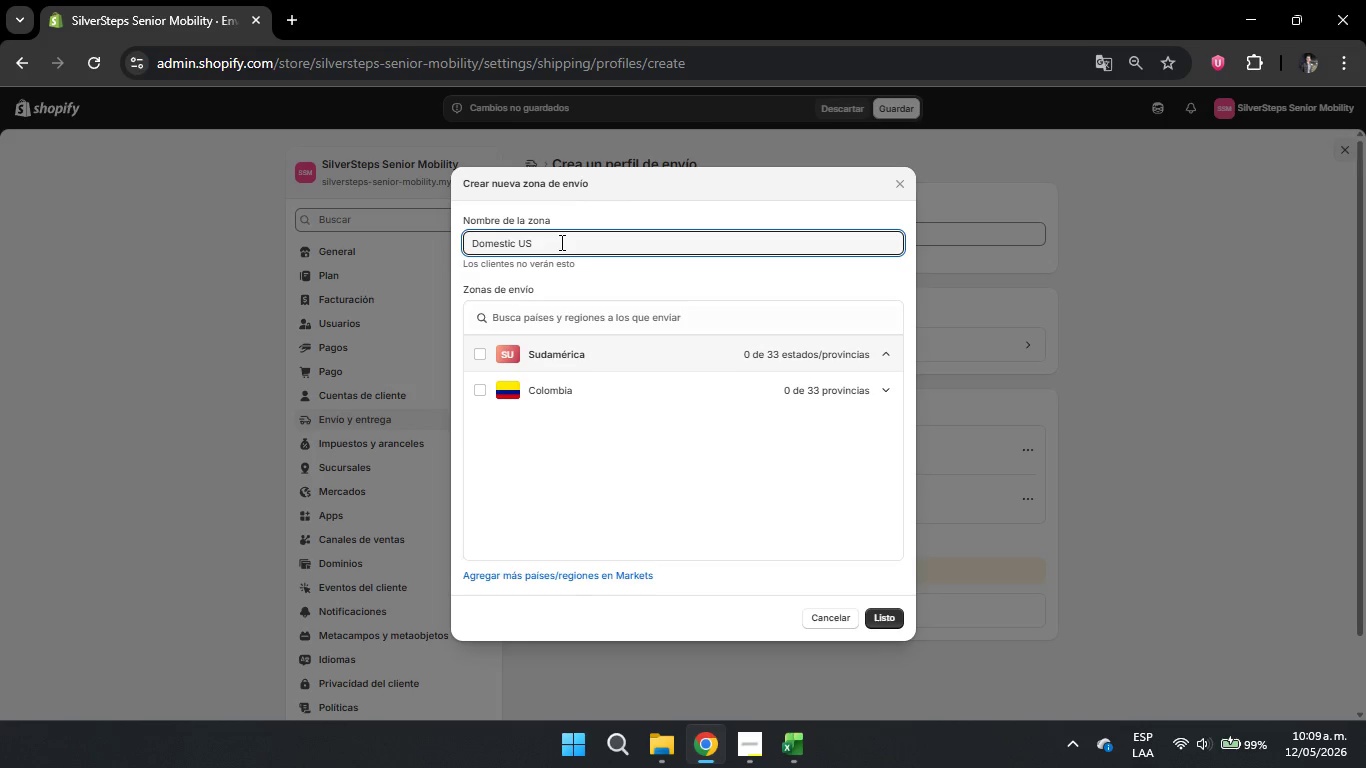 
left_click([541, 313])
 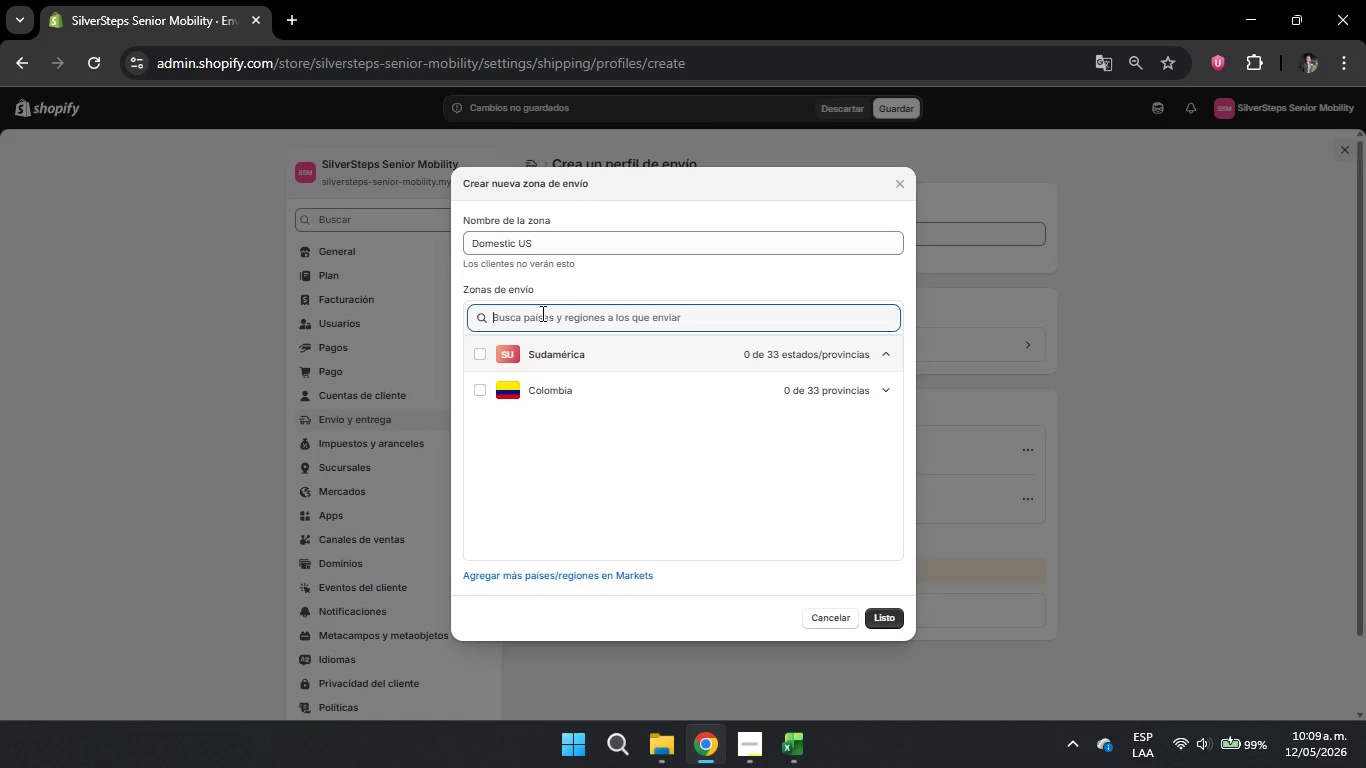 
type(Uni)
 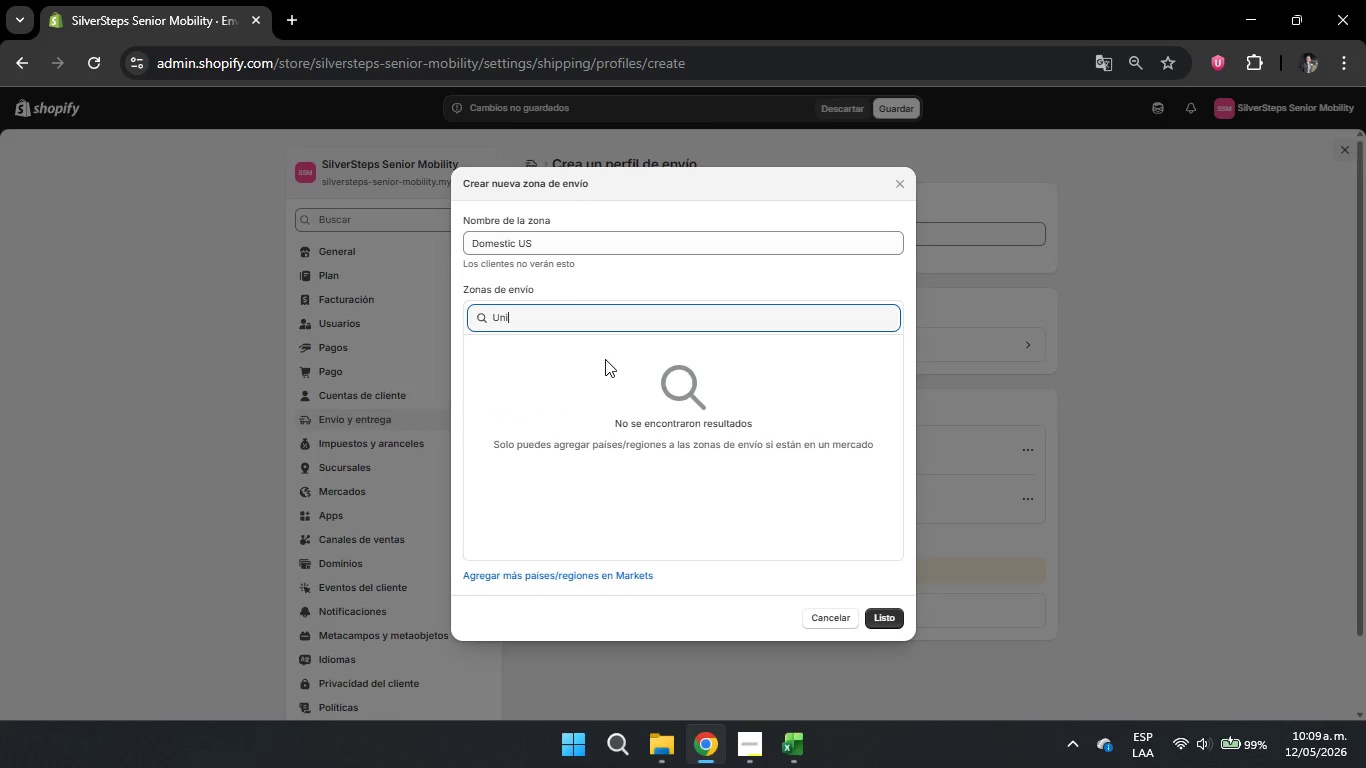 
type(ted)
 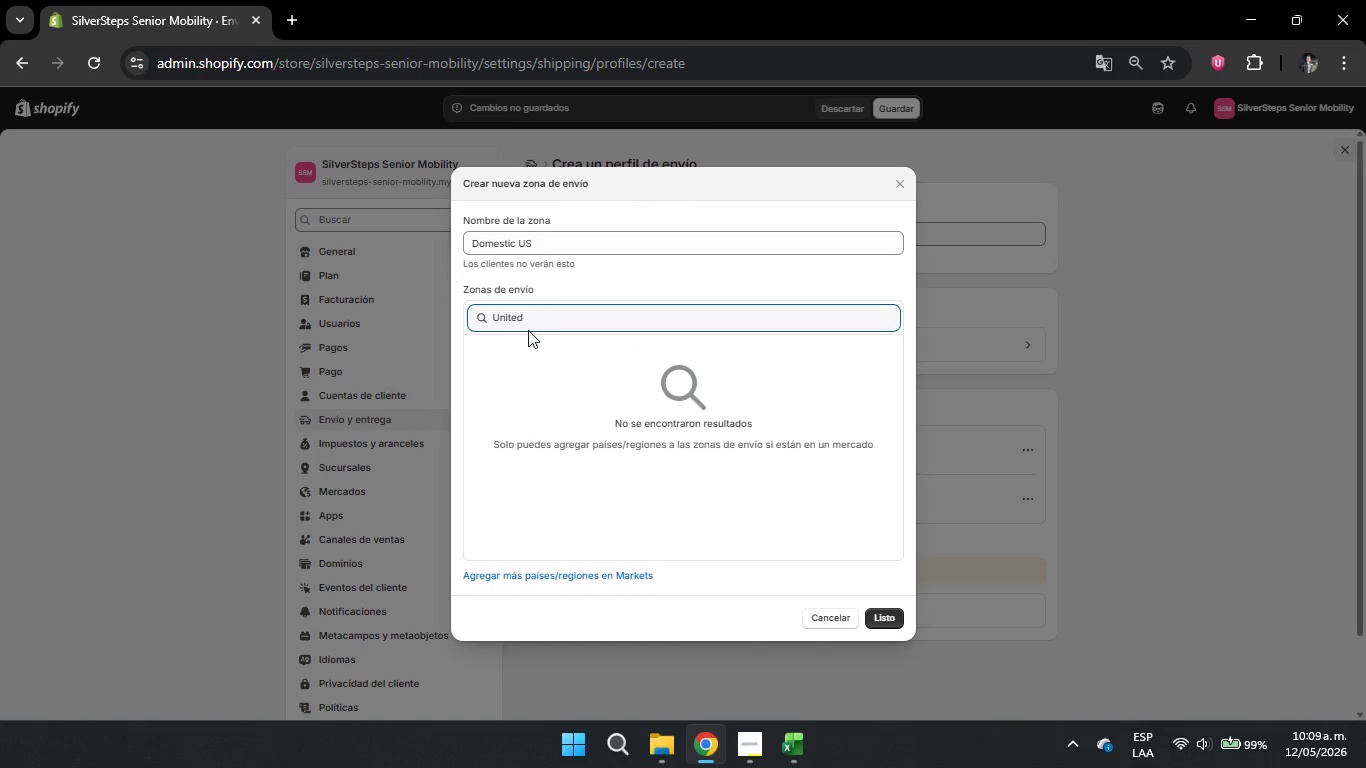 
left_click_drag(start_coordinate=[541, 315], to_coordinate=[496, 318])
 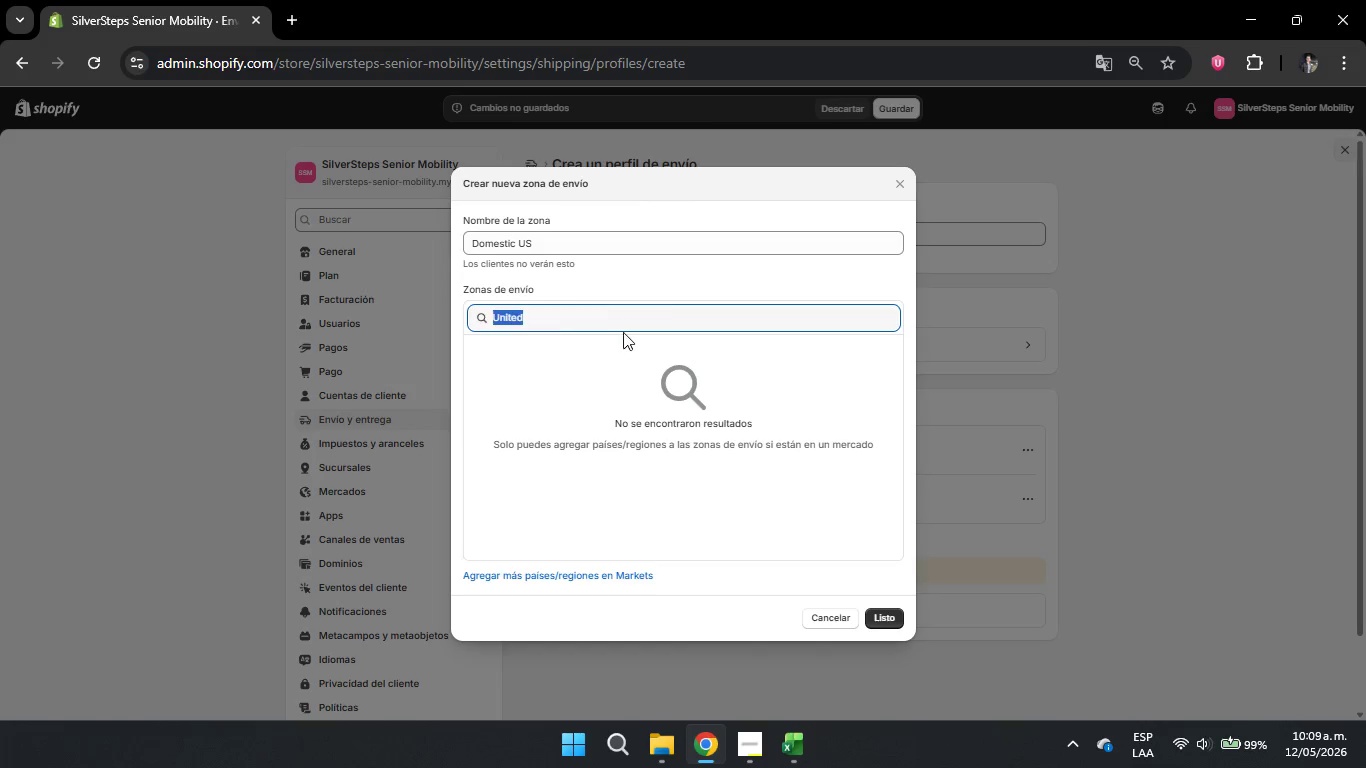 
key(Backspace)
 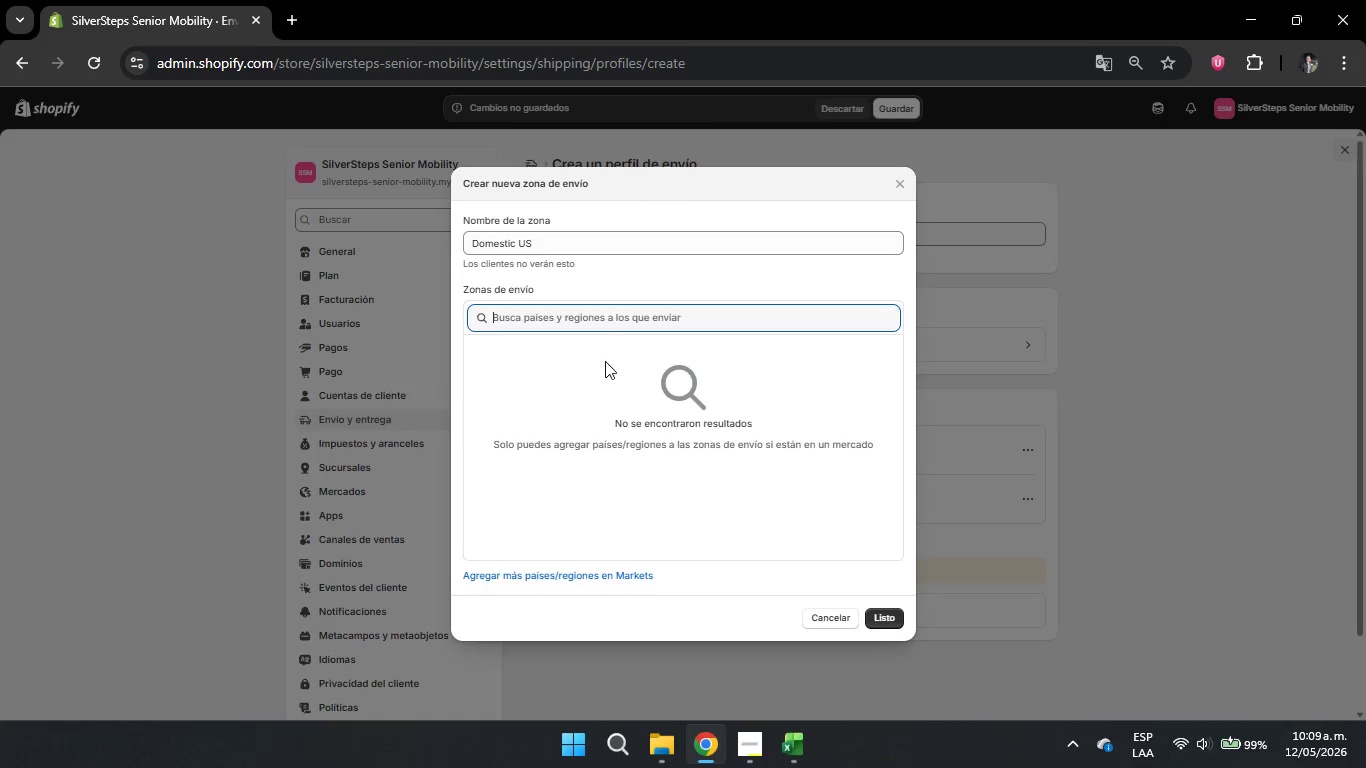 
key(Backspace)
 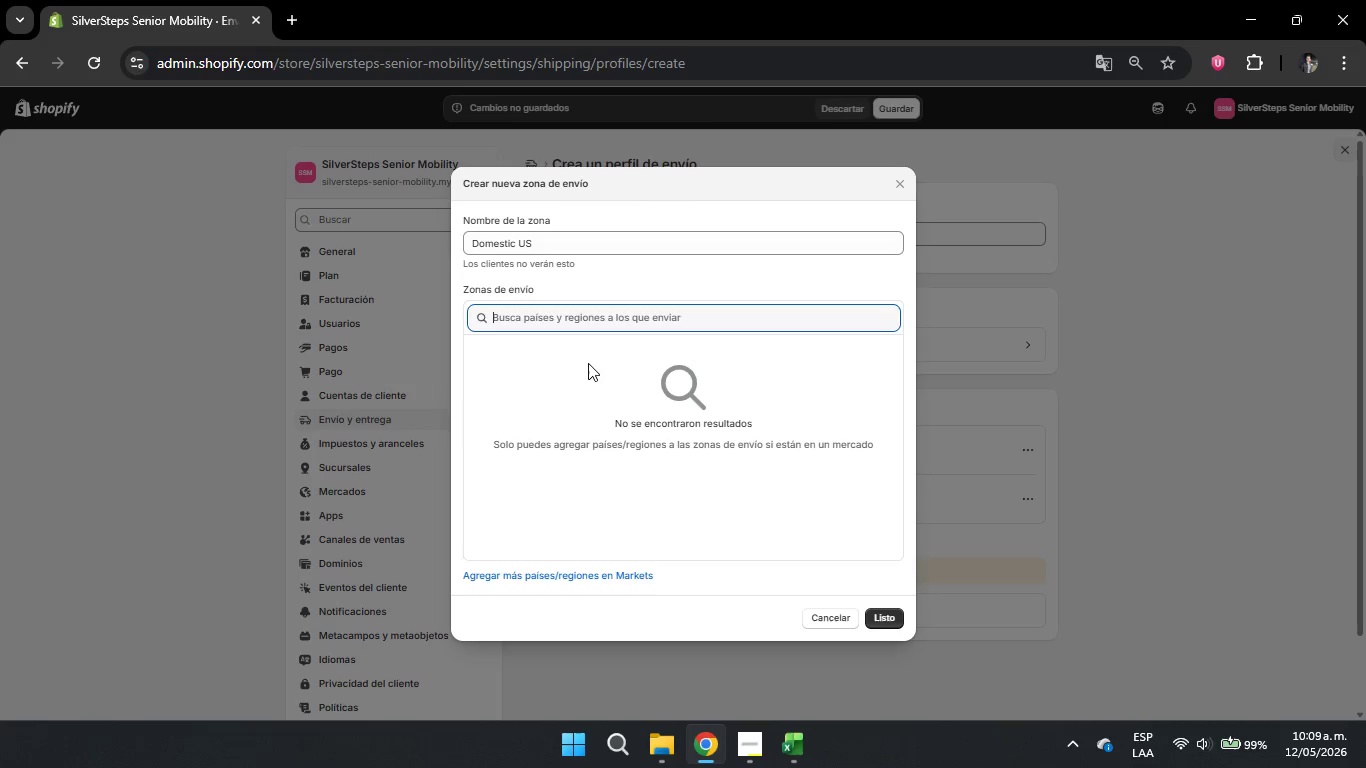 
key(Backspace)
 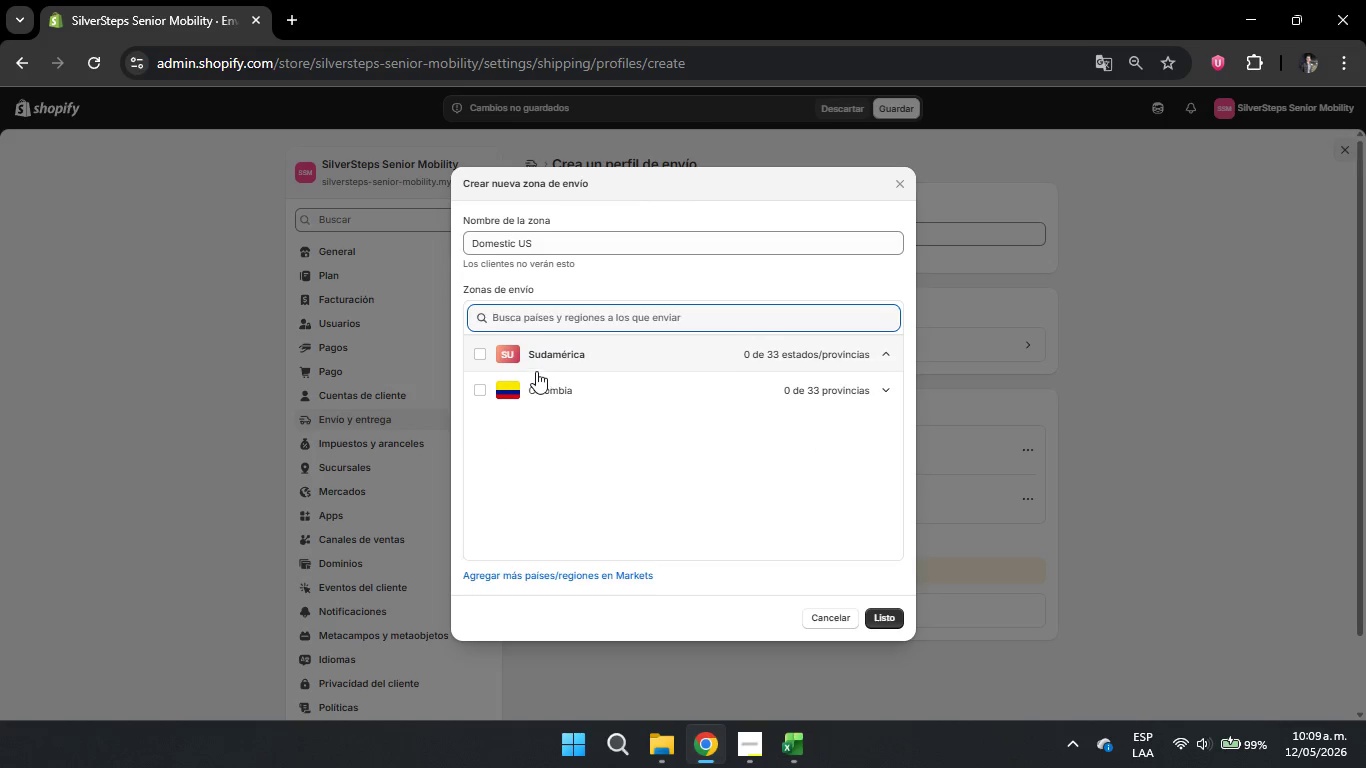 
left_click([495, 312])
 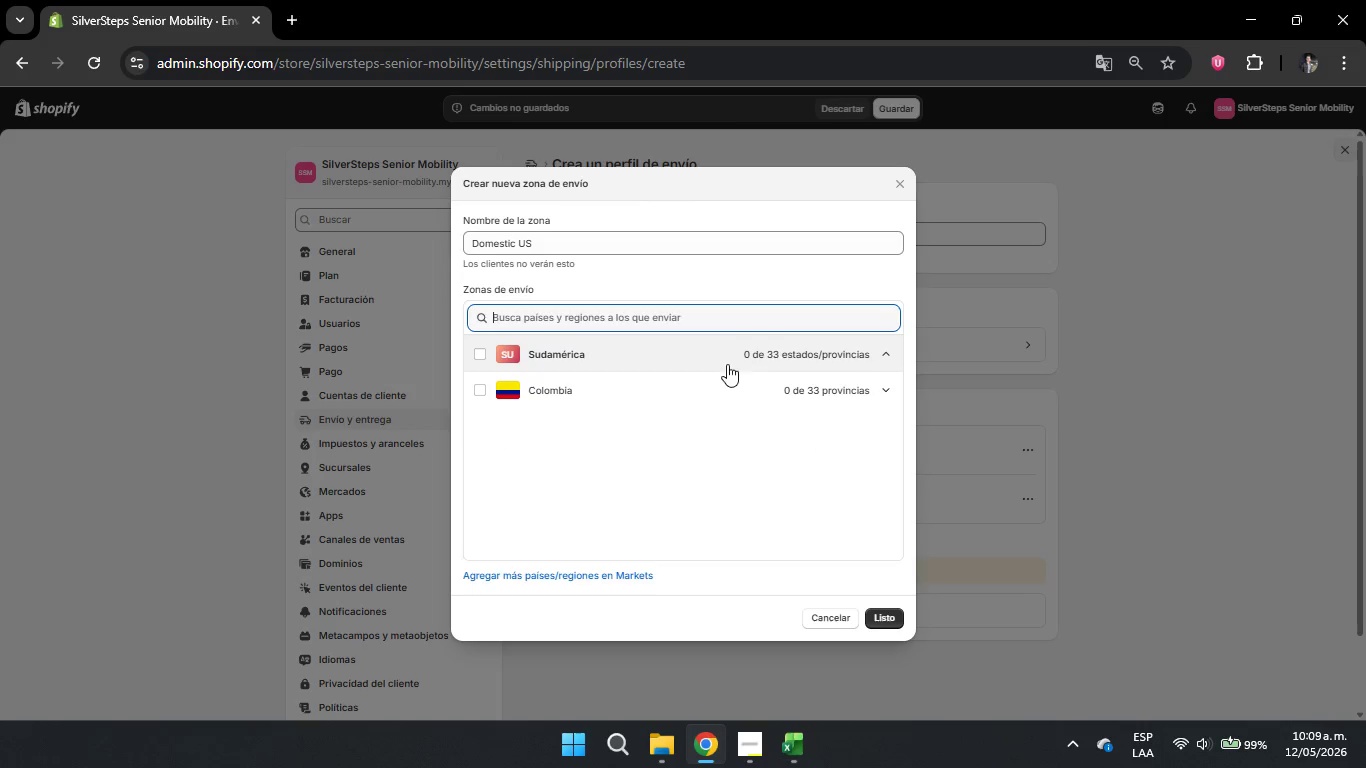 
left_click([852, 357])
 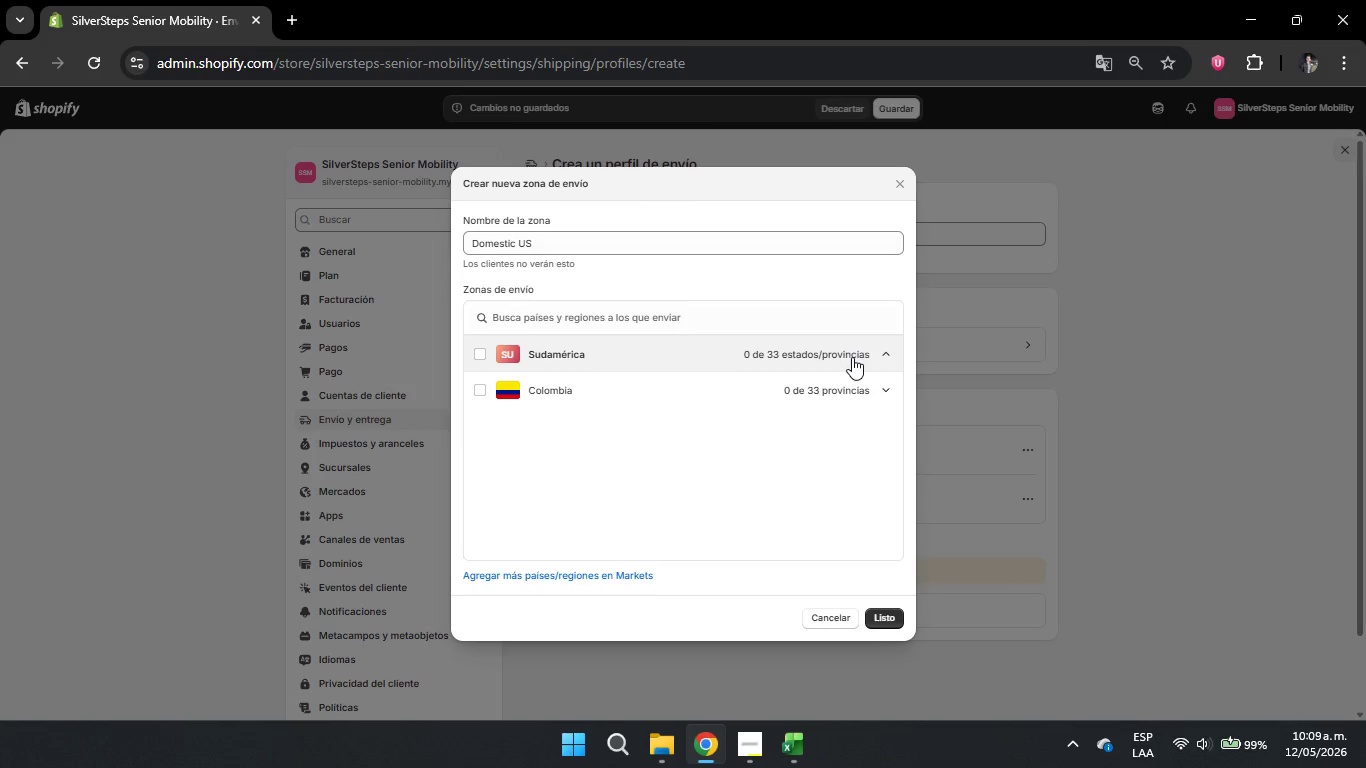 
double_click([852, 357])
 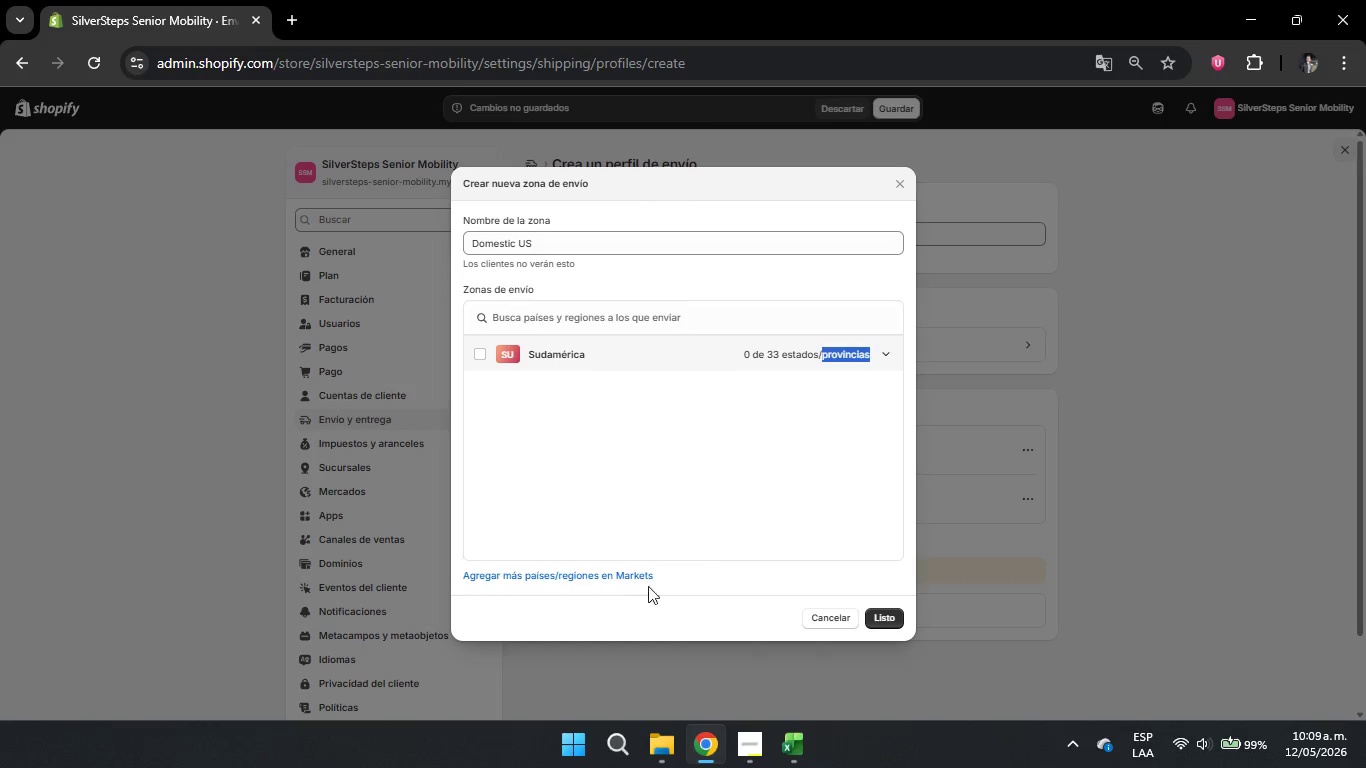 
left_click([615, 573])
 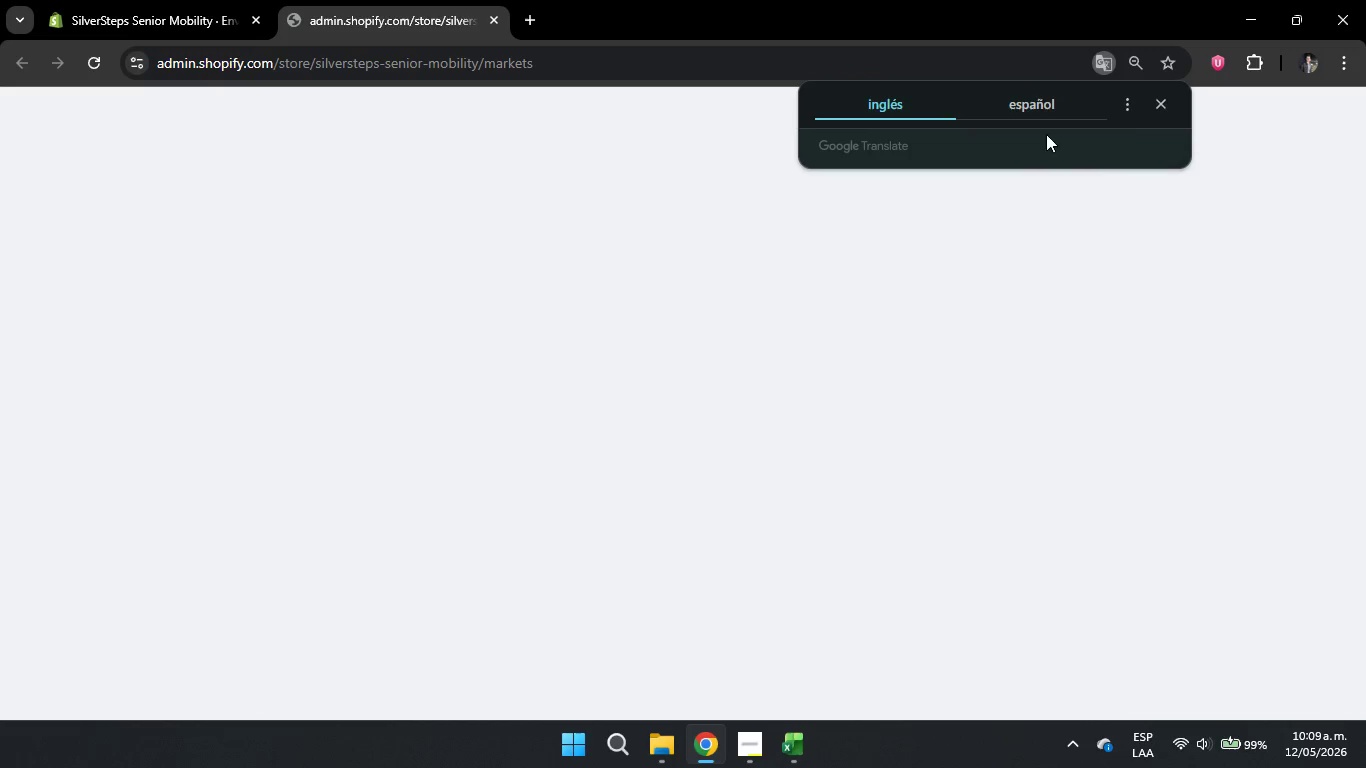 
left_click([1156, 107])
 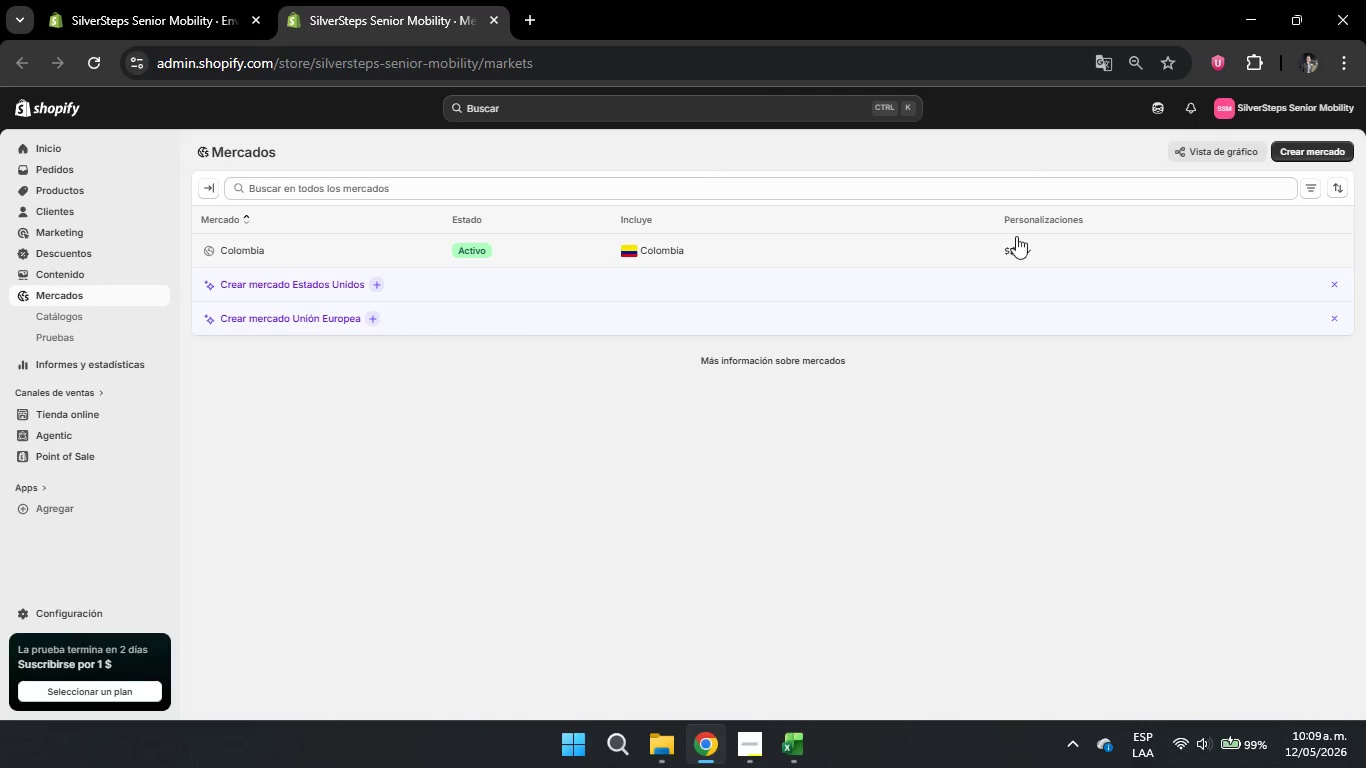 
wait(6.19)
 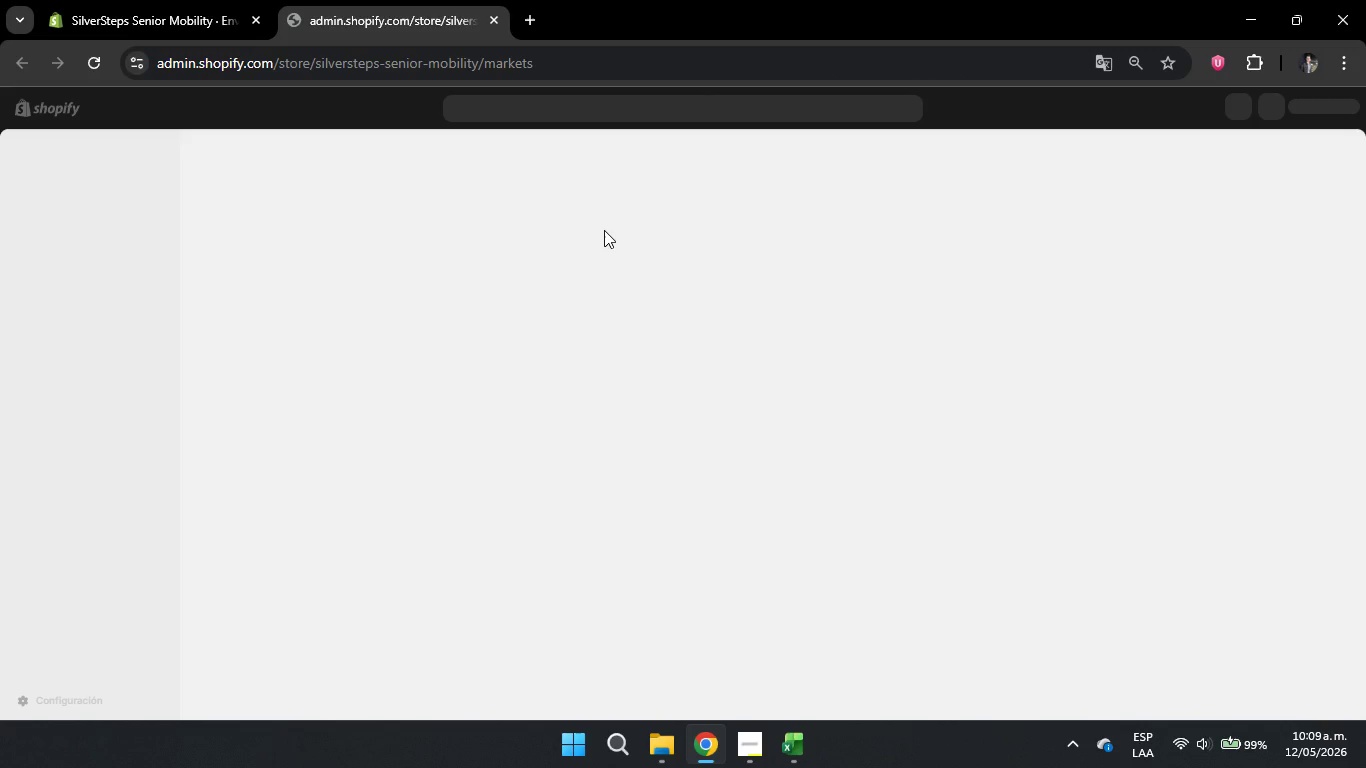 
left_click([1028, 257])
 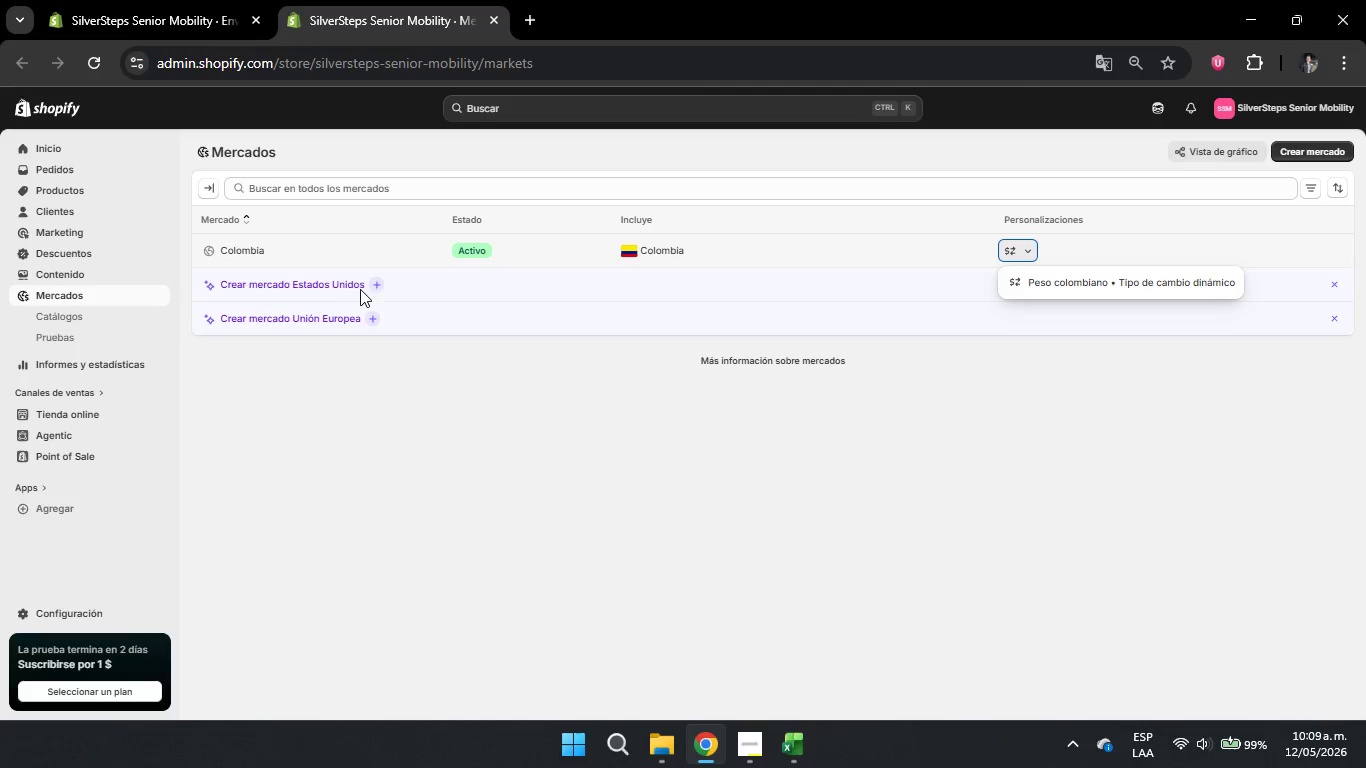 
left_click([373, 285])
 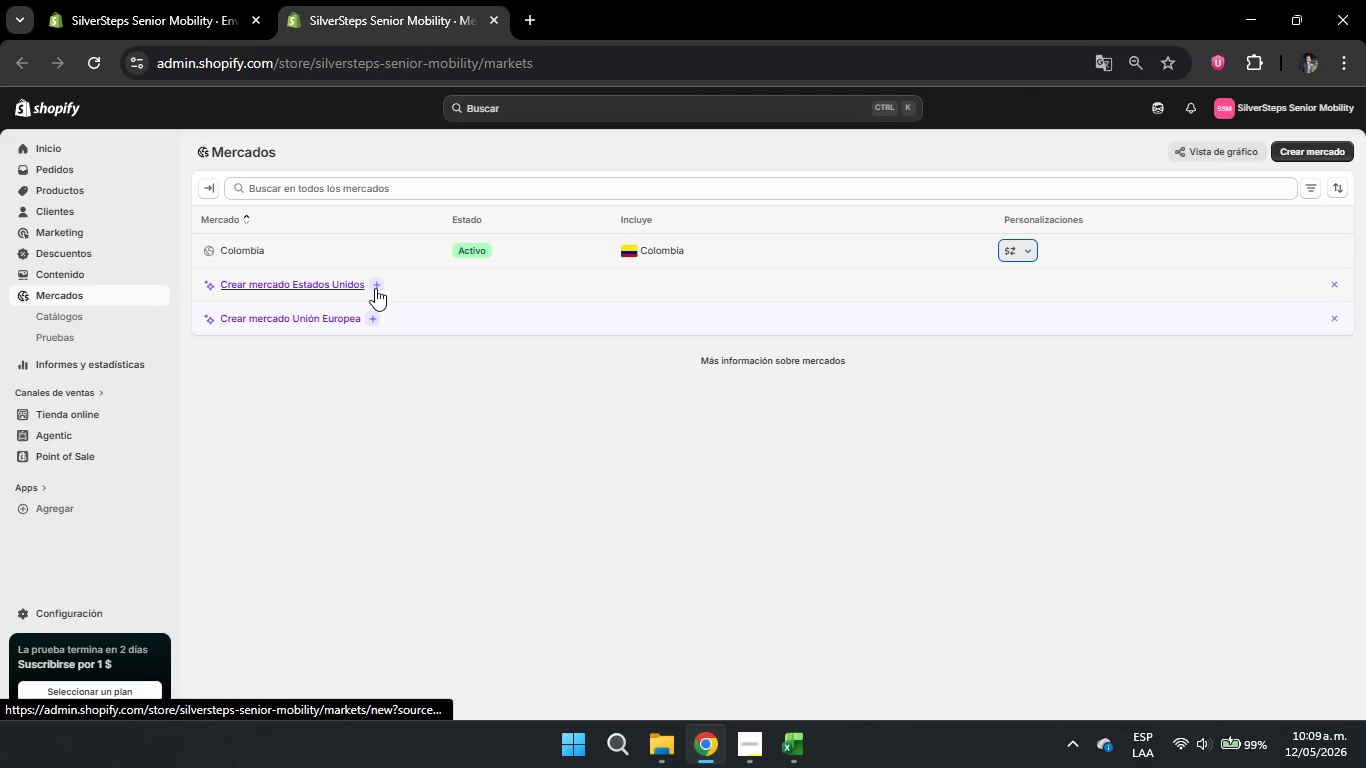 
left_click([375, 288])
 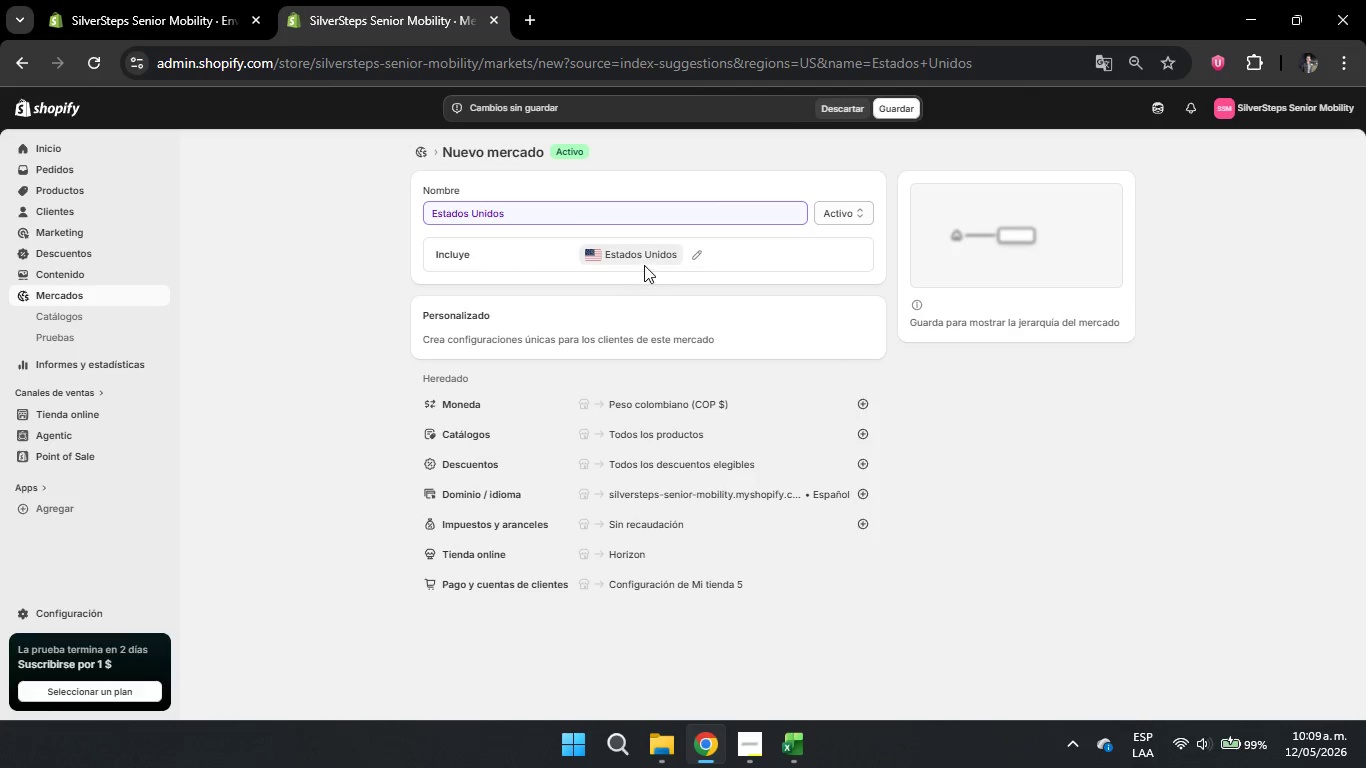 
left_click([524, 219])
 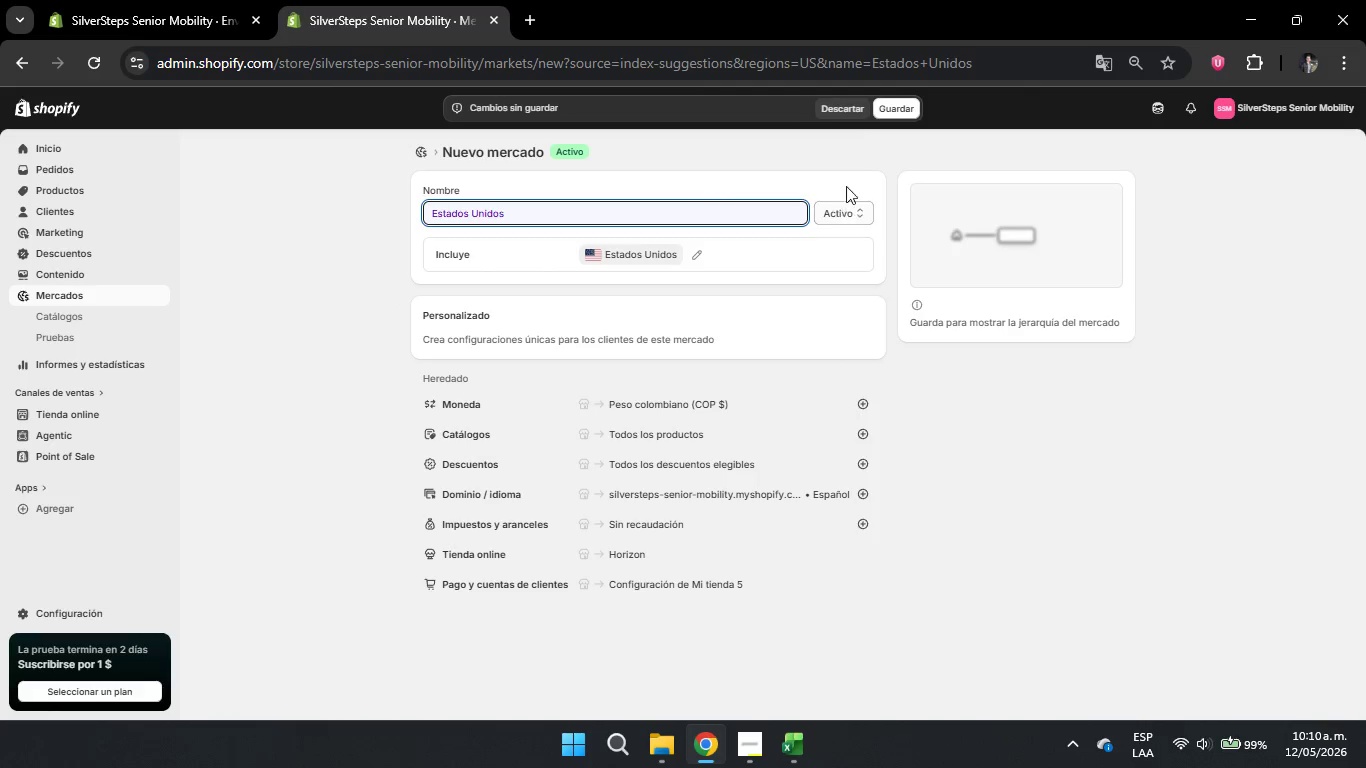 
hold_key(key=Backspace, duration=1.14)
 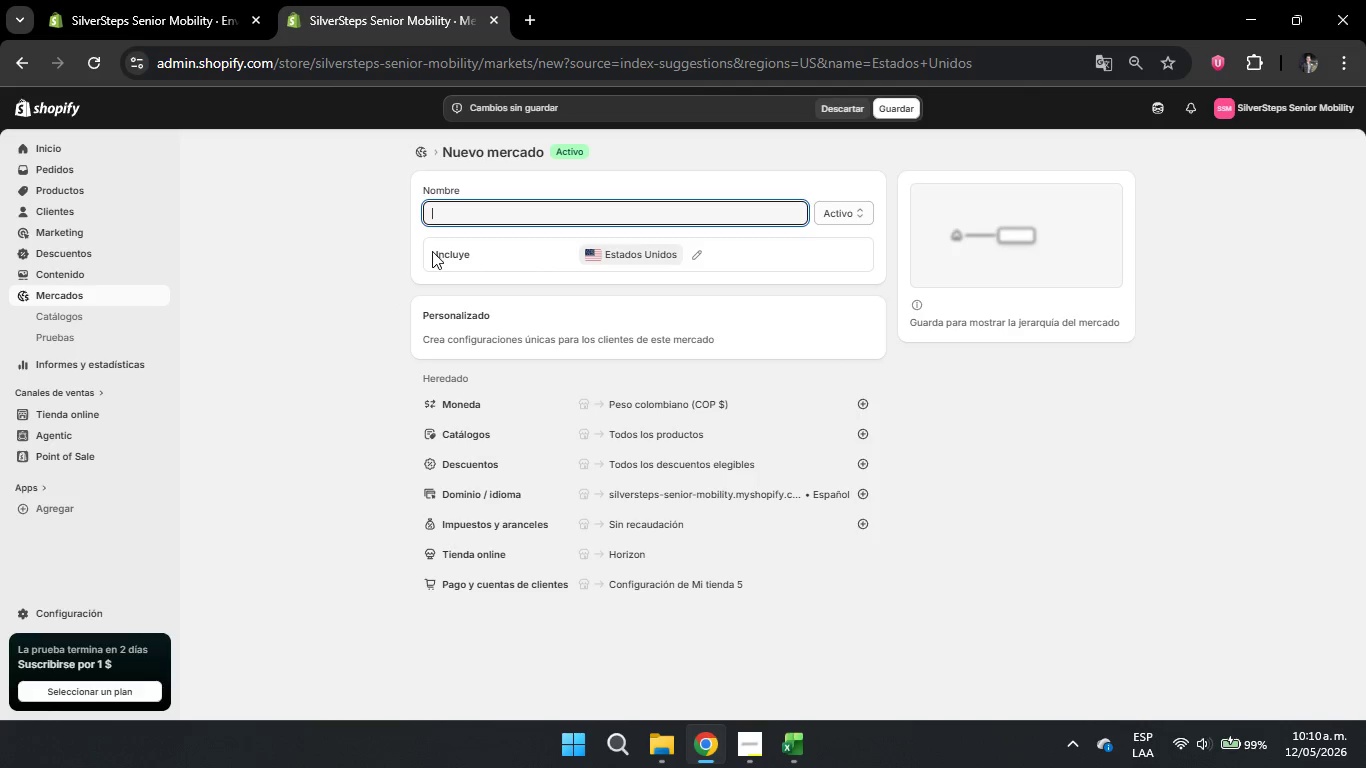 
type(Domestic Us)
 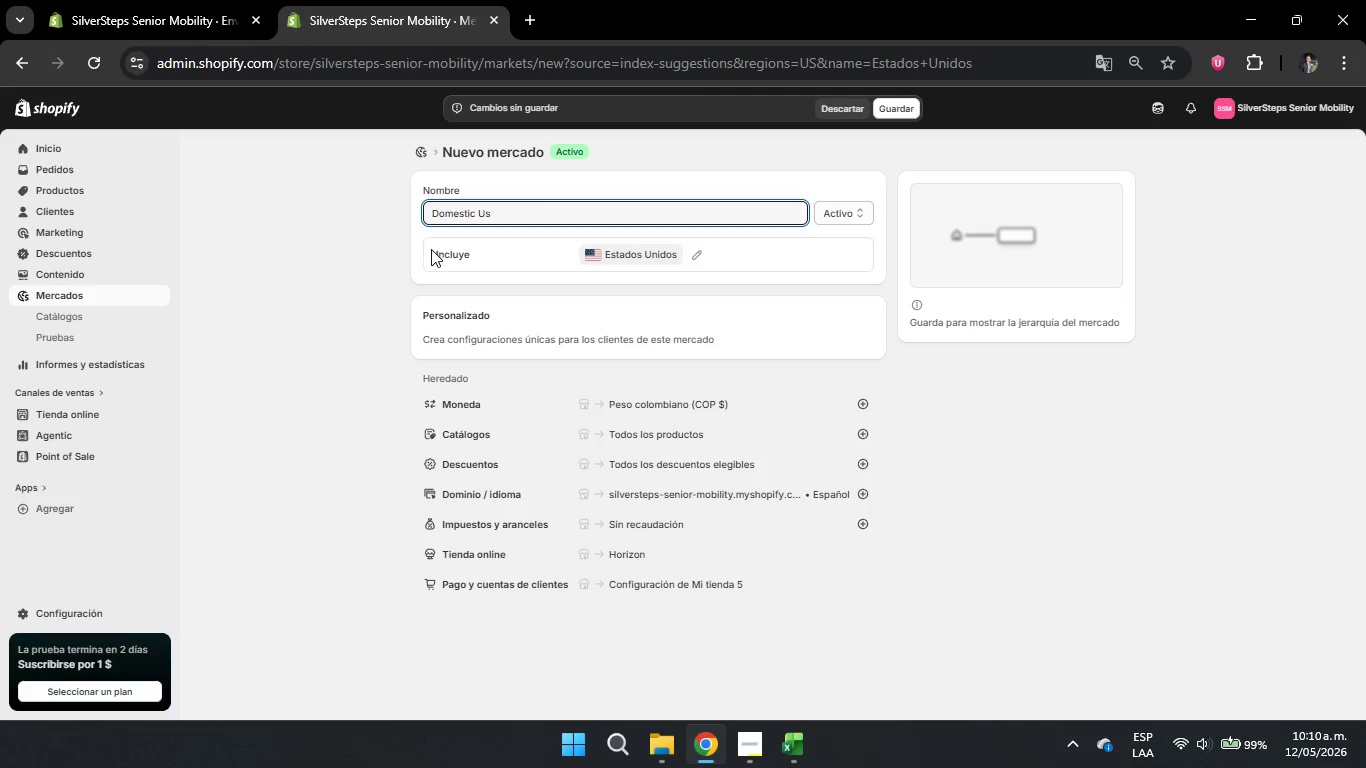 
left_click([892, 109])
 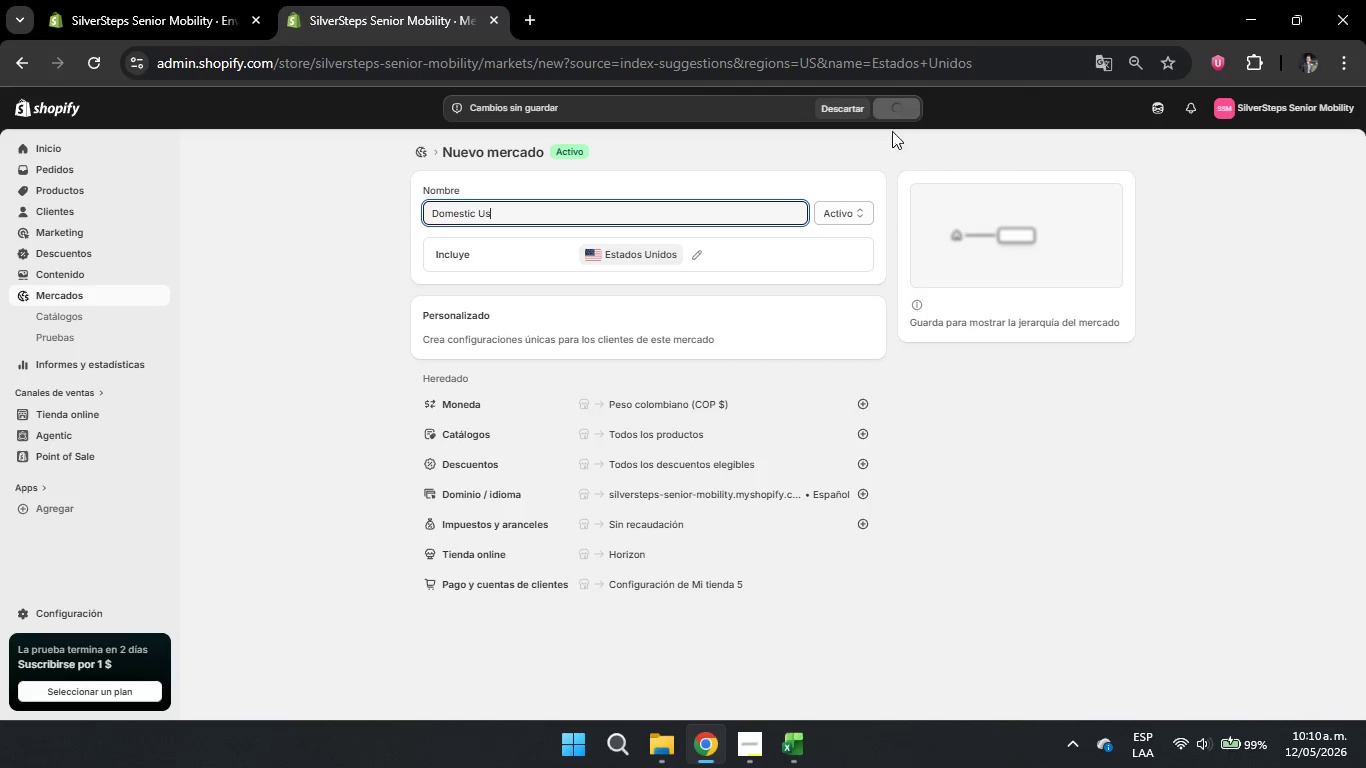 
mouse_move([887, 159])
 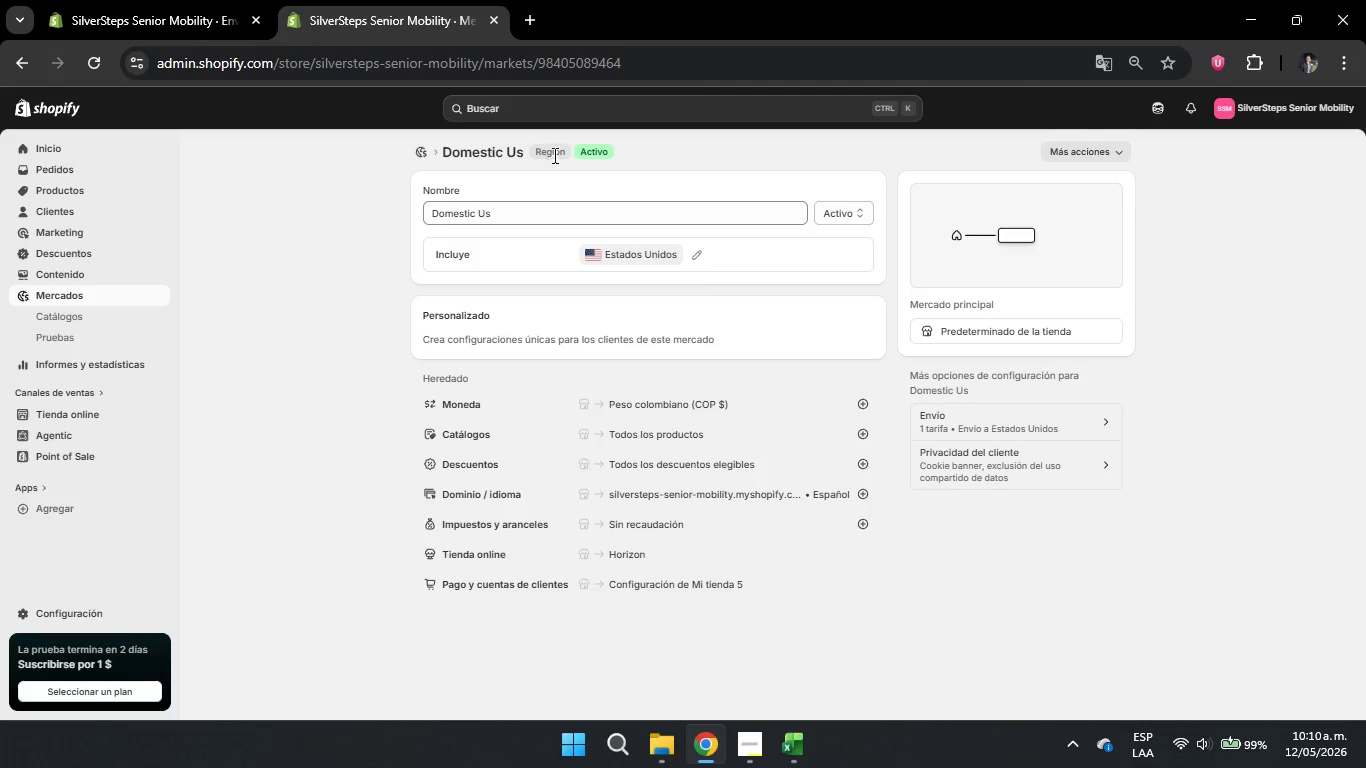 
double_click([487, 152])
 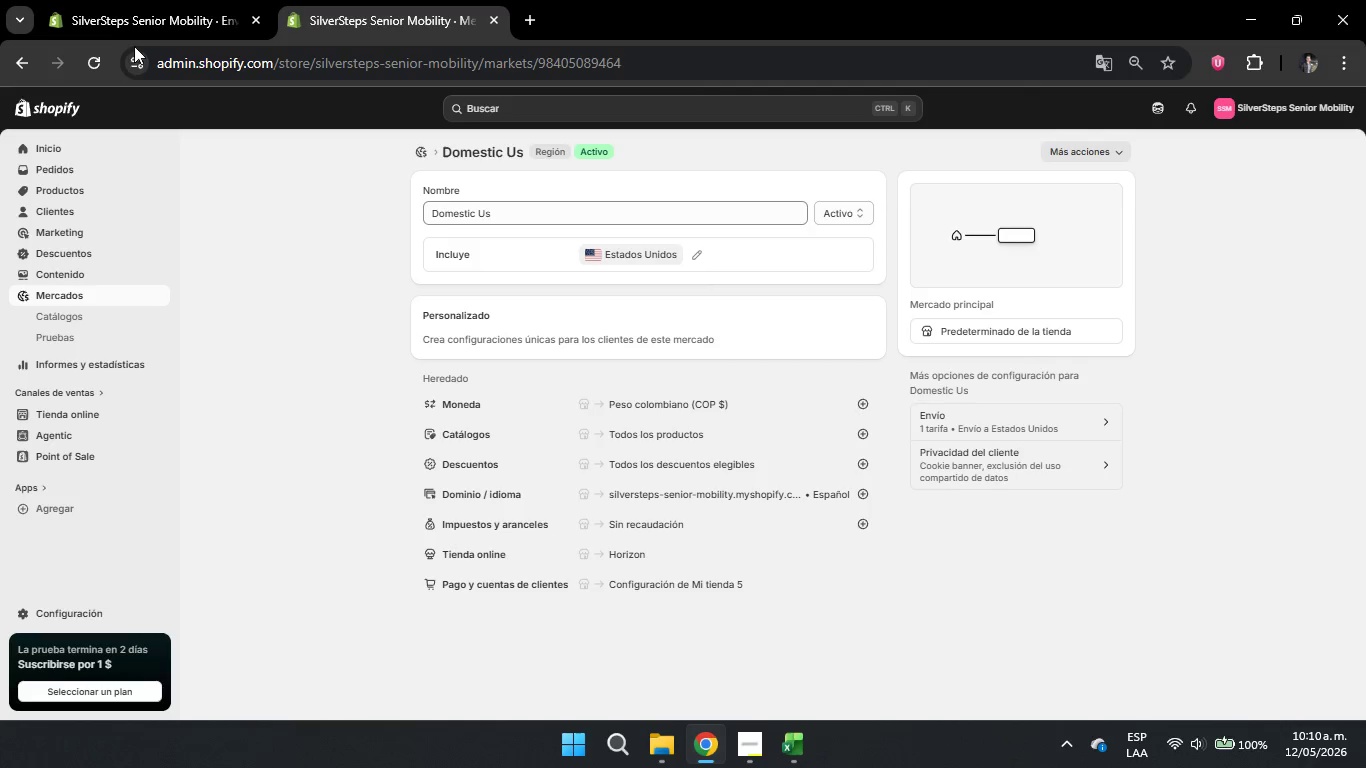 
left_click([139, 29])
 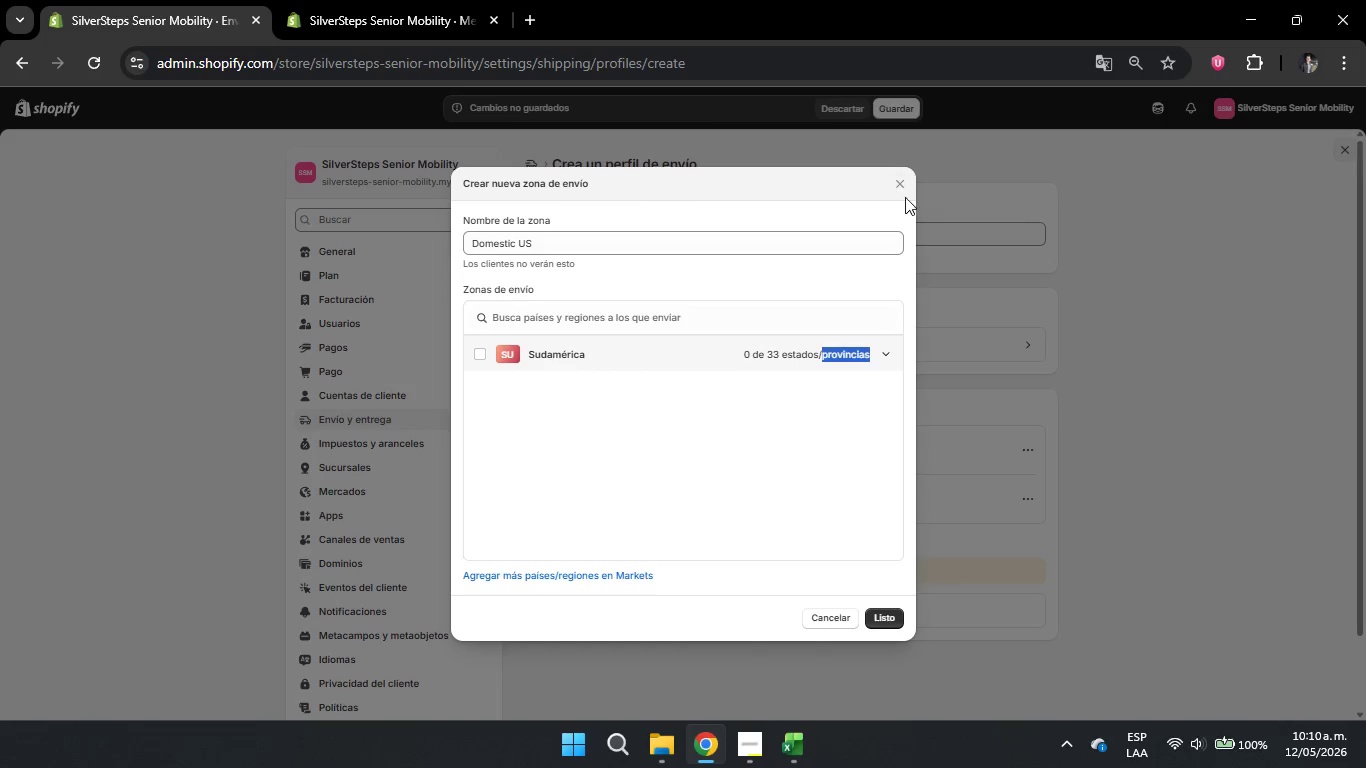 
double_click([891, 177])
 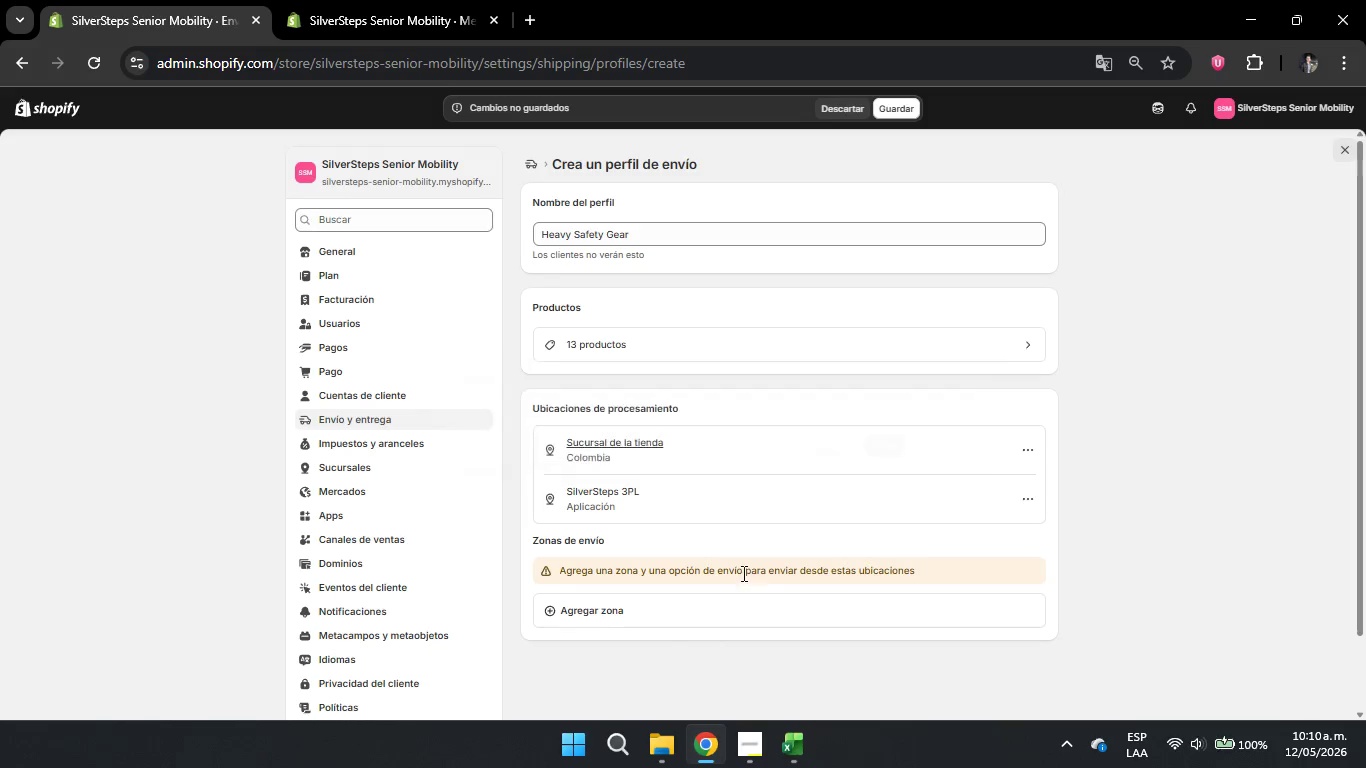 
scroll: coordinate [657, 643], scroll_direction: down, amount: 3.0
 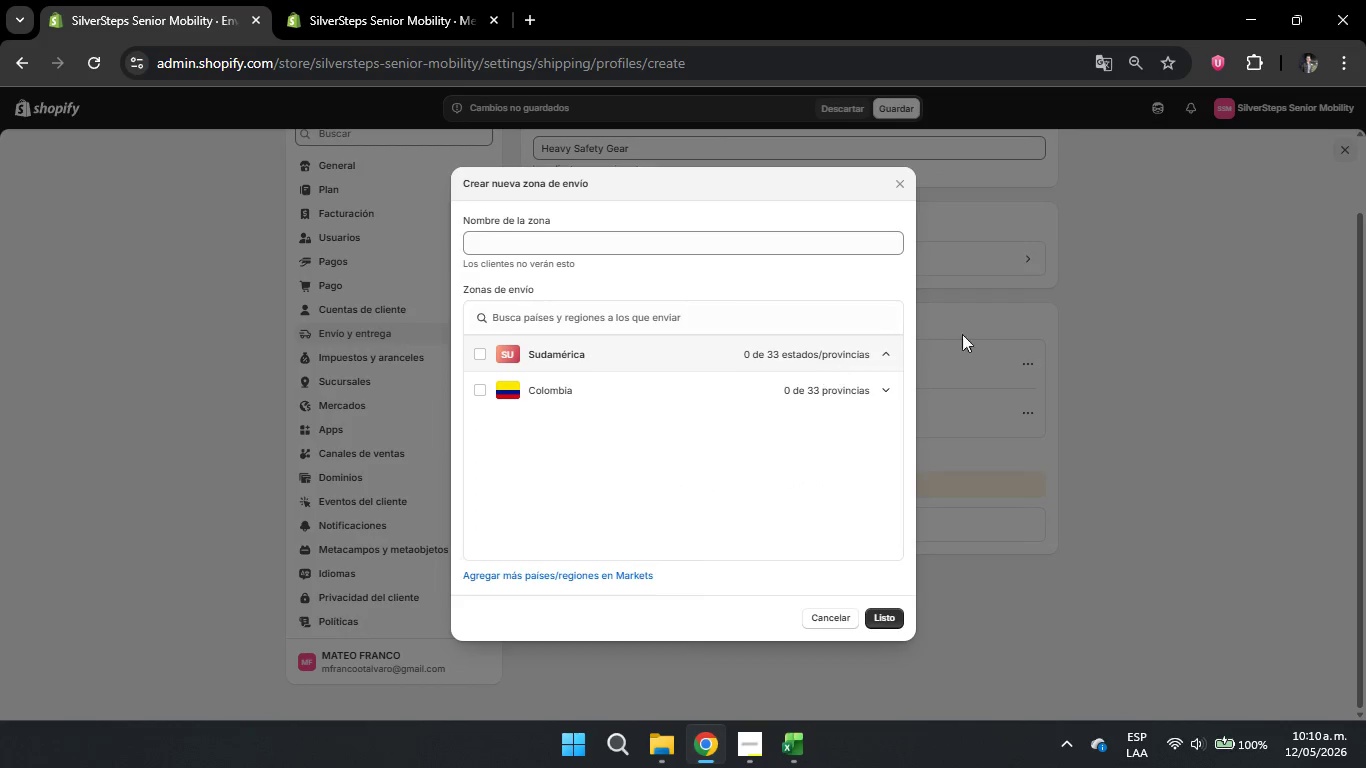 
left_click([896, 189])
 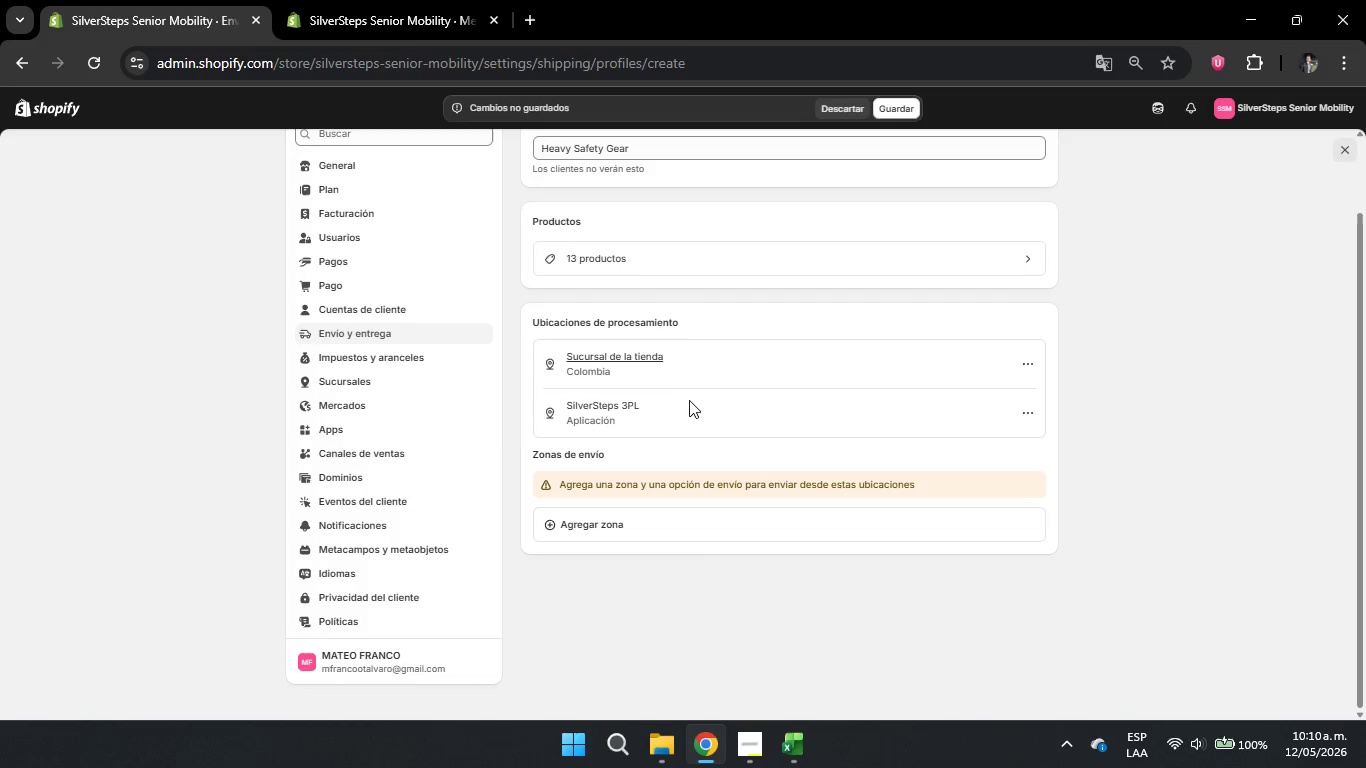 
left_click([615, 523])
 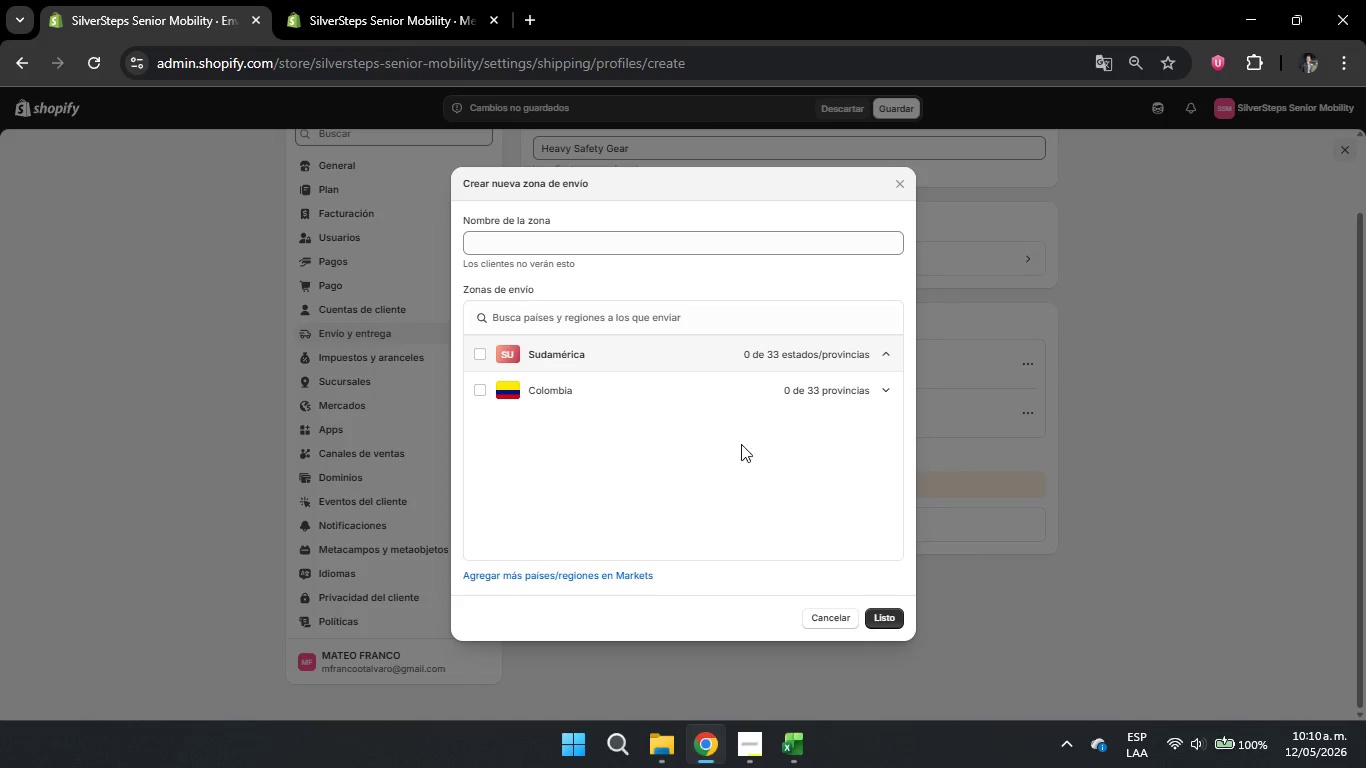 
left_click([542, 318])
 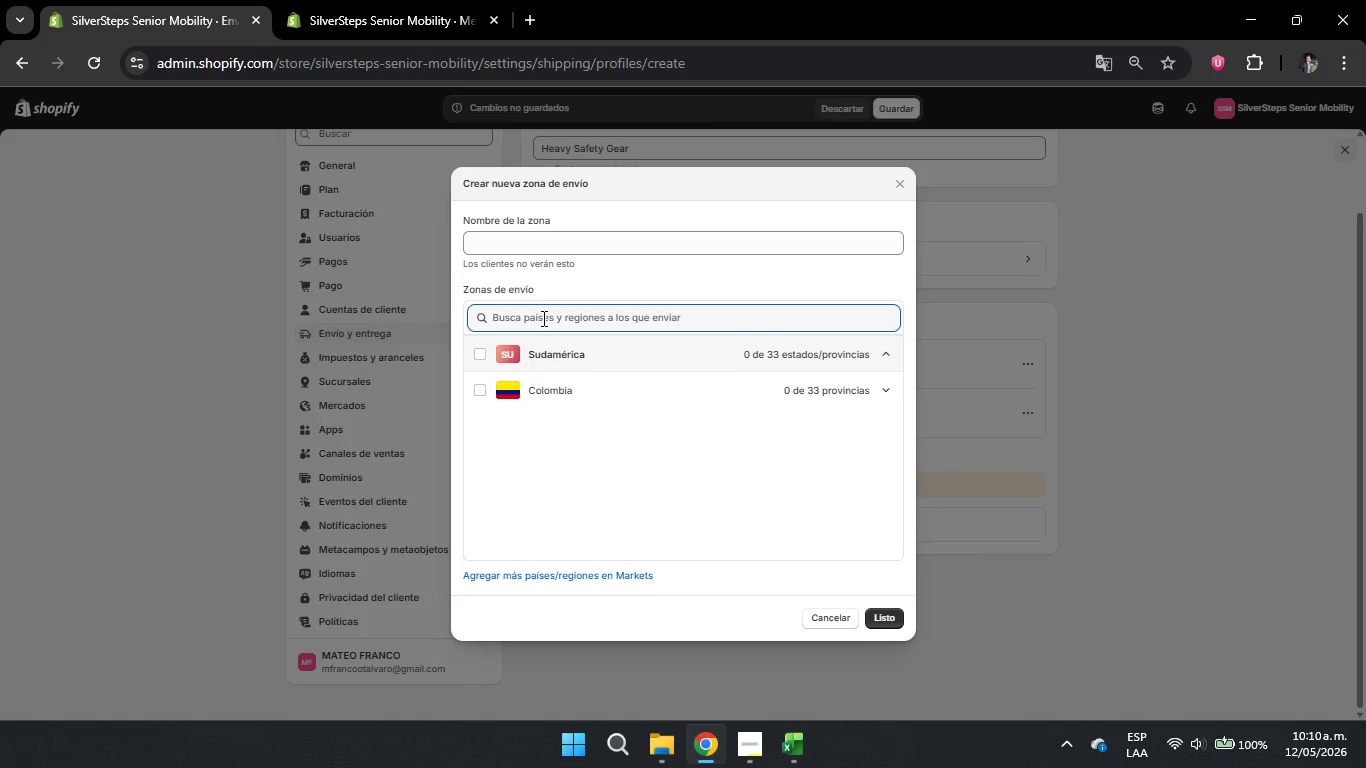 
key(U)
 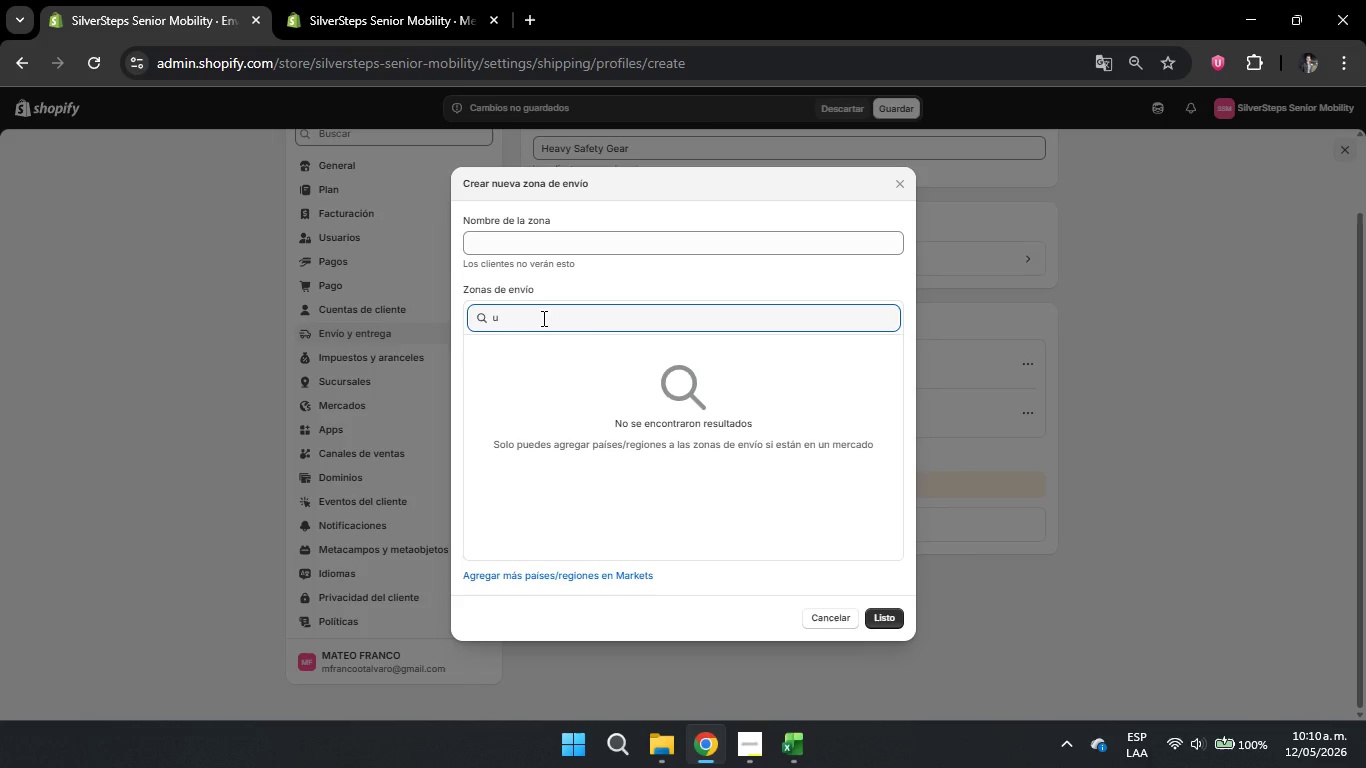 
key(Backspace)
 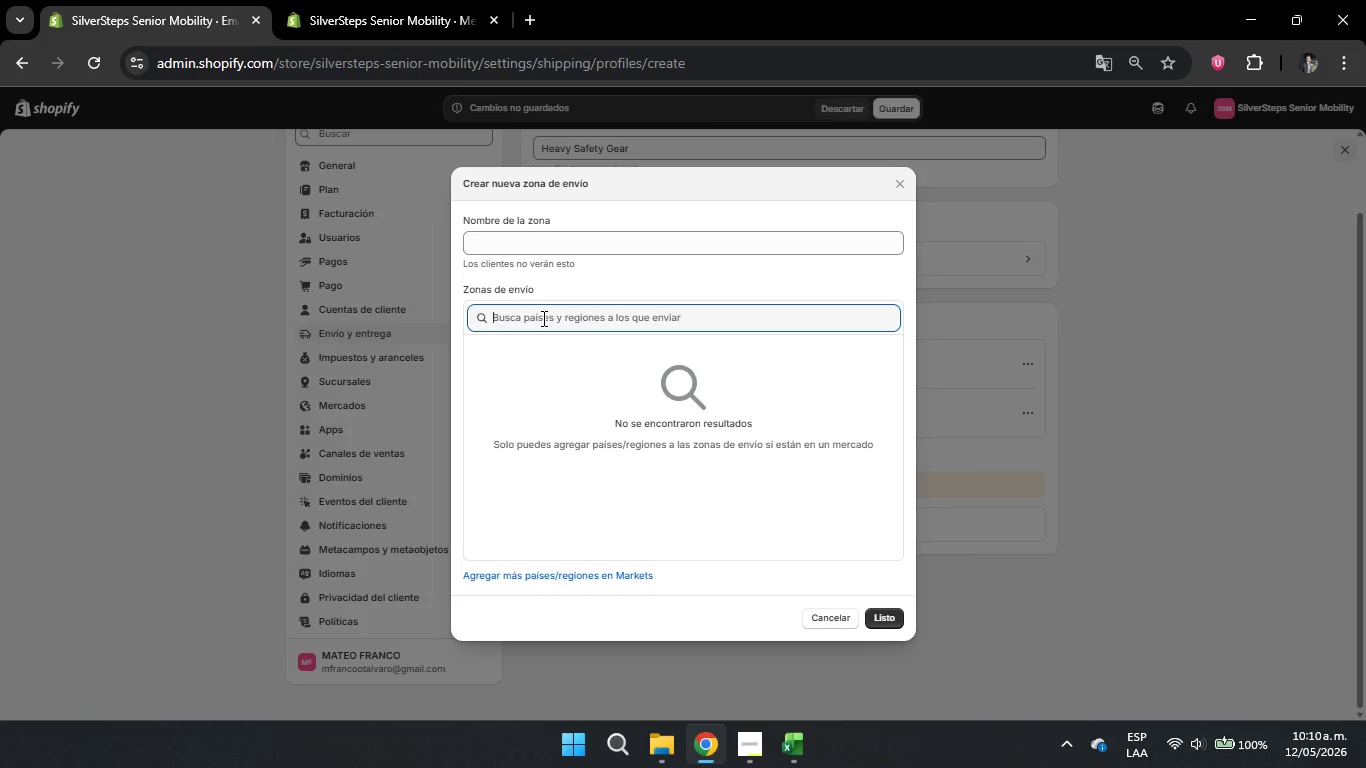 
key(Backspace)
 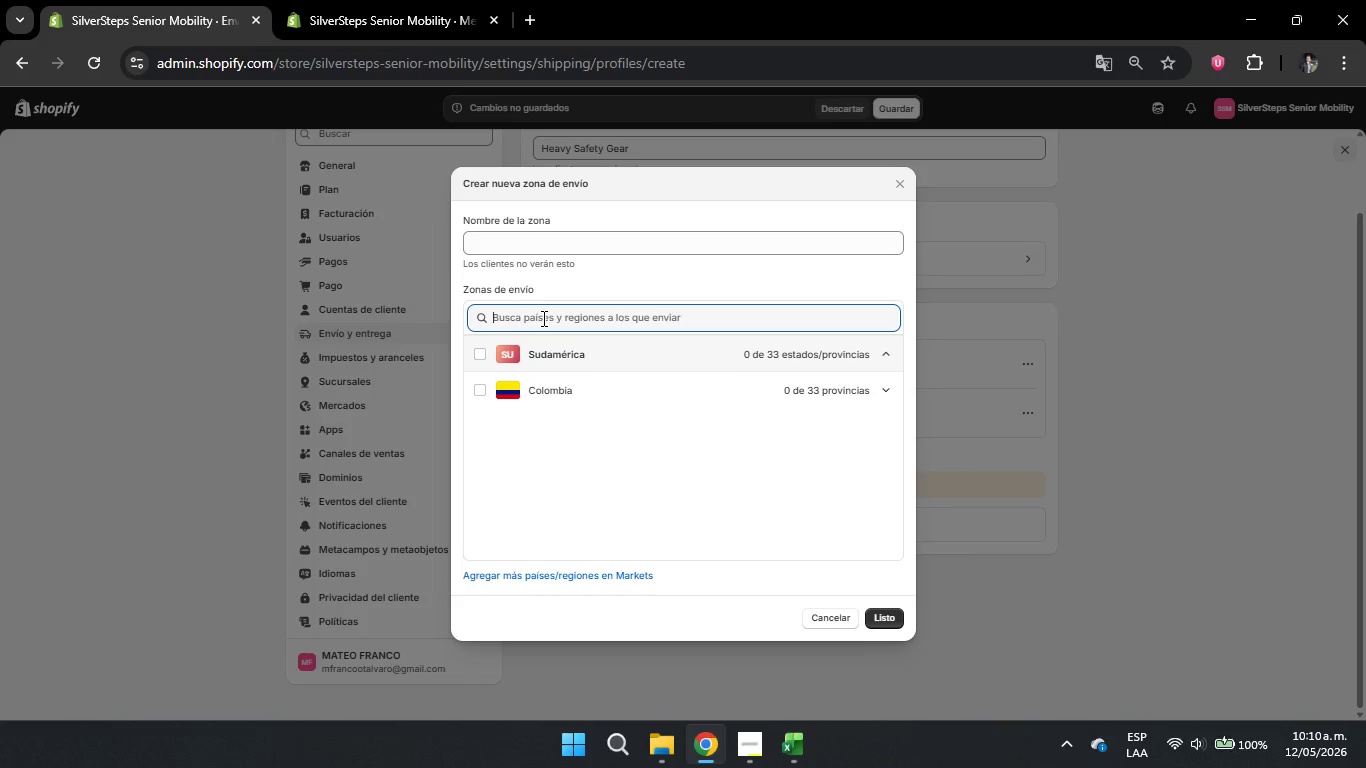 
key(Shift+ShiftRight)
 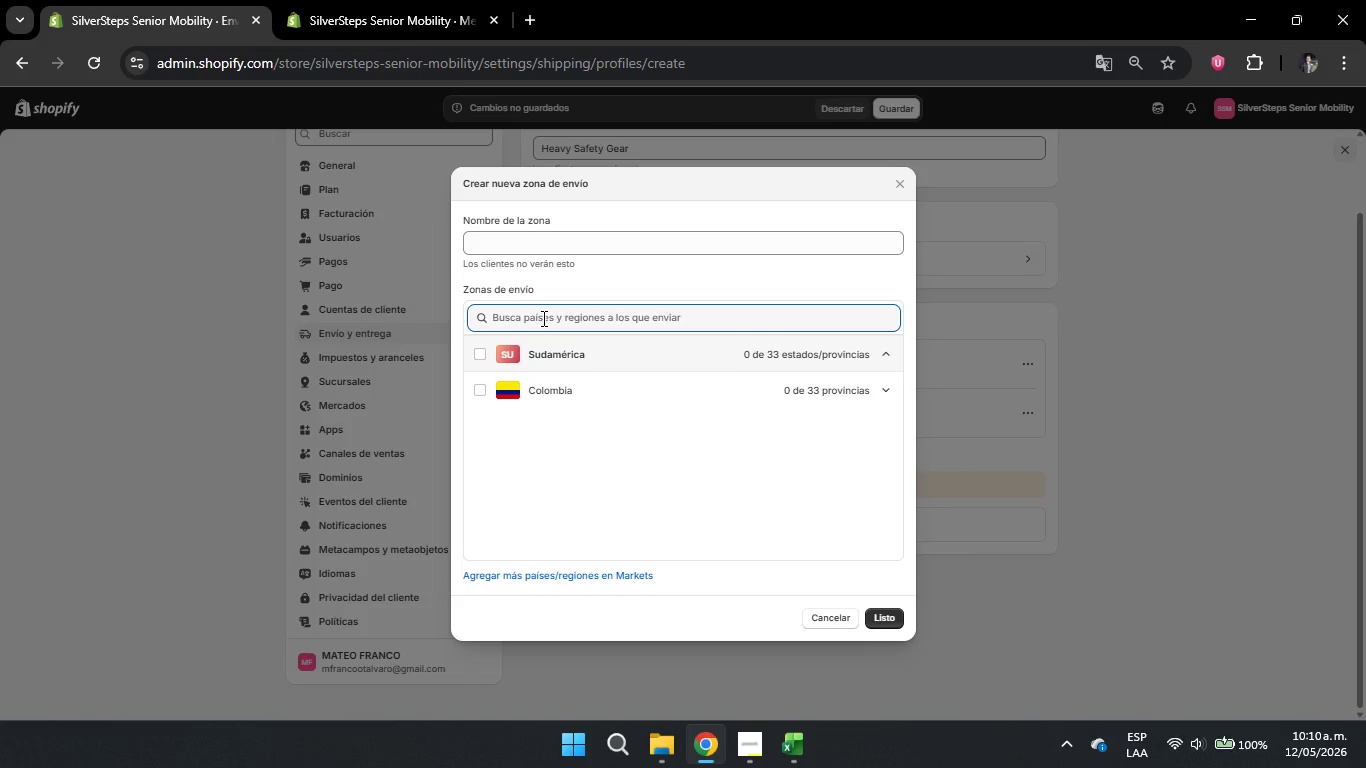 
key(Backspace)
 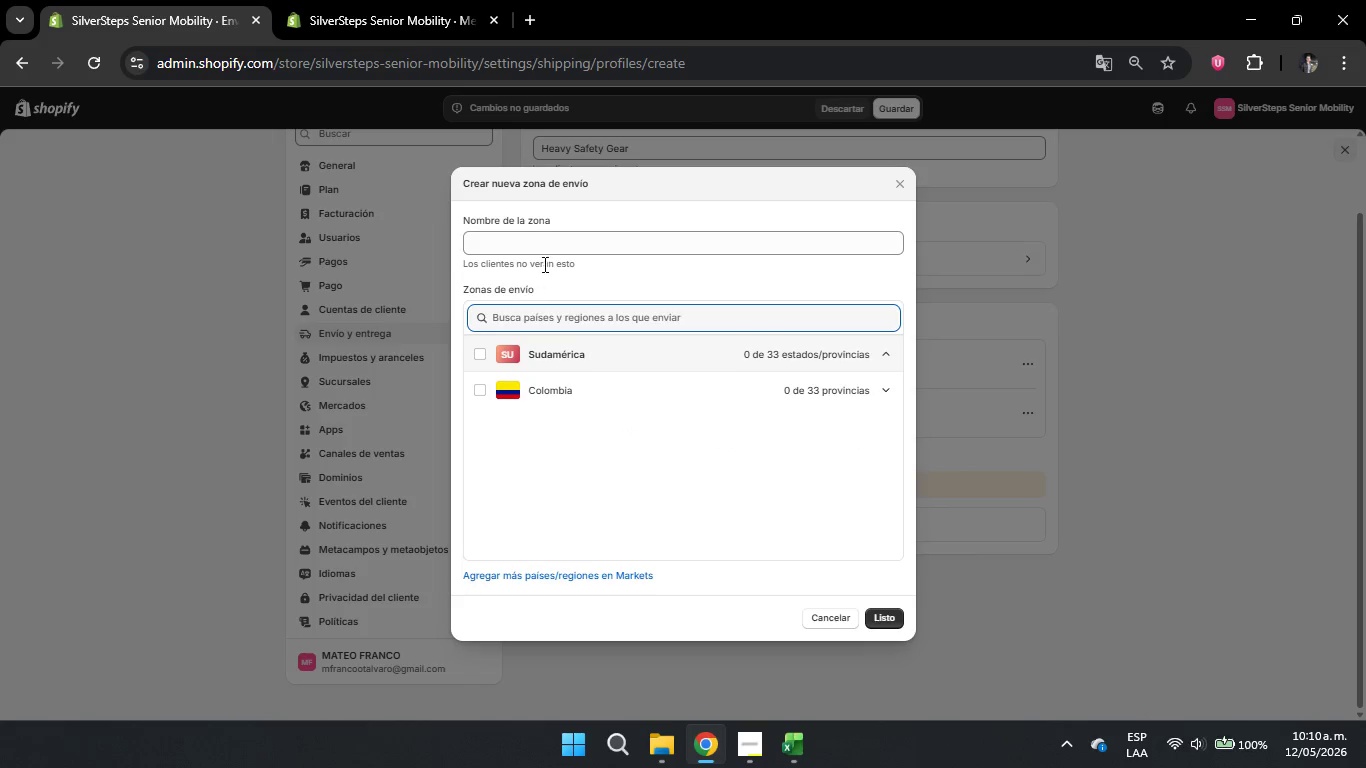 
left_click([542, 258])
 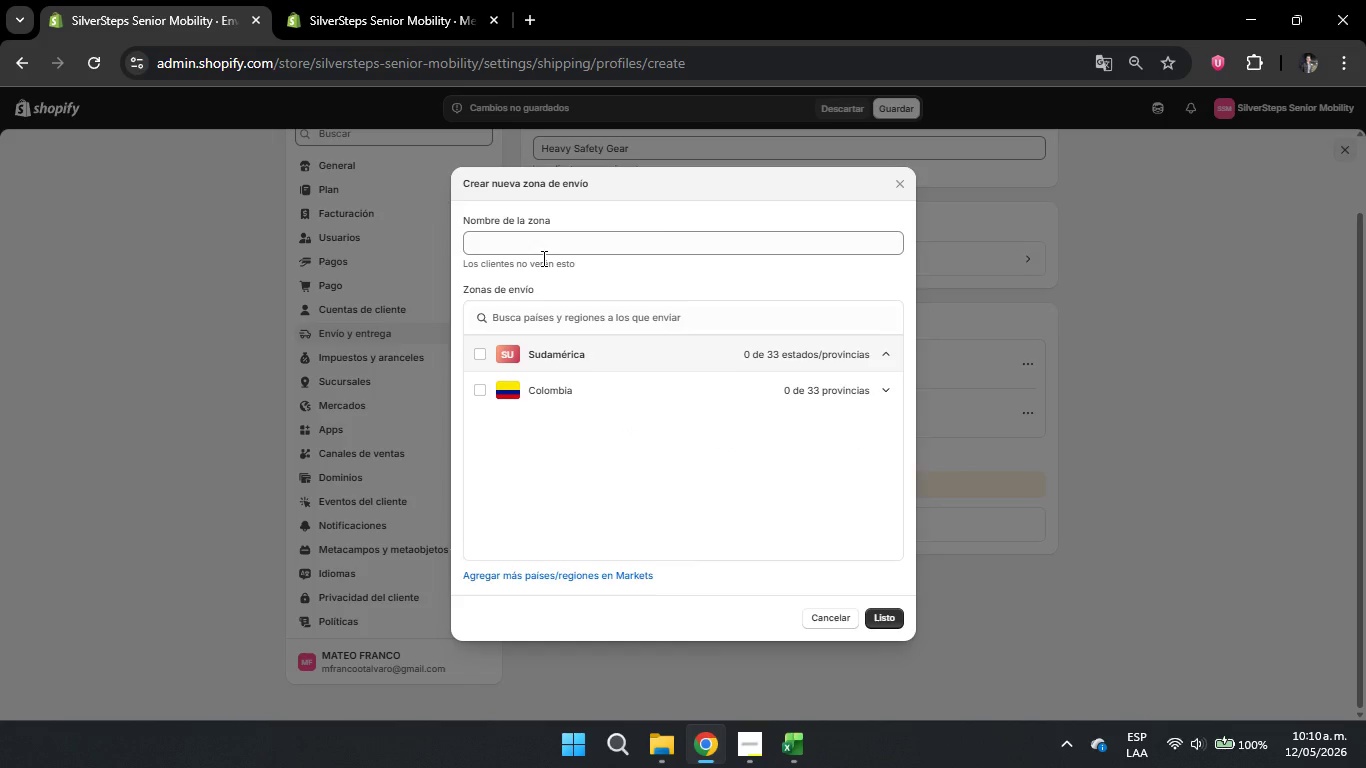 
key(Shift+ShiftRight)
 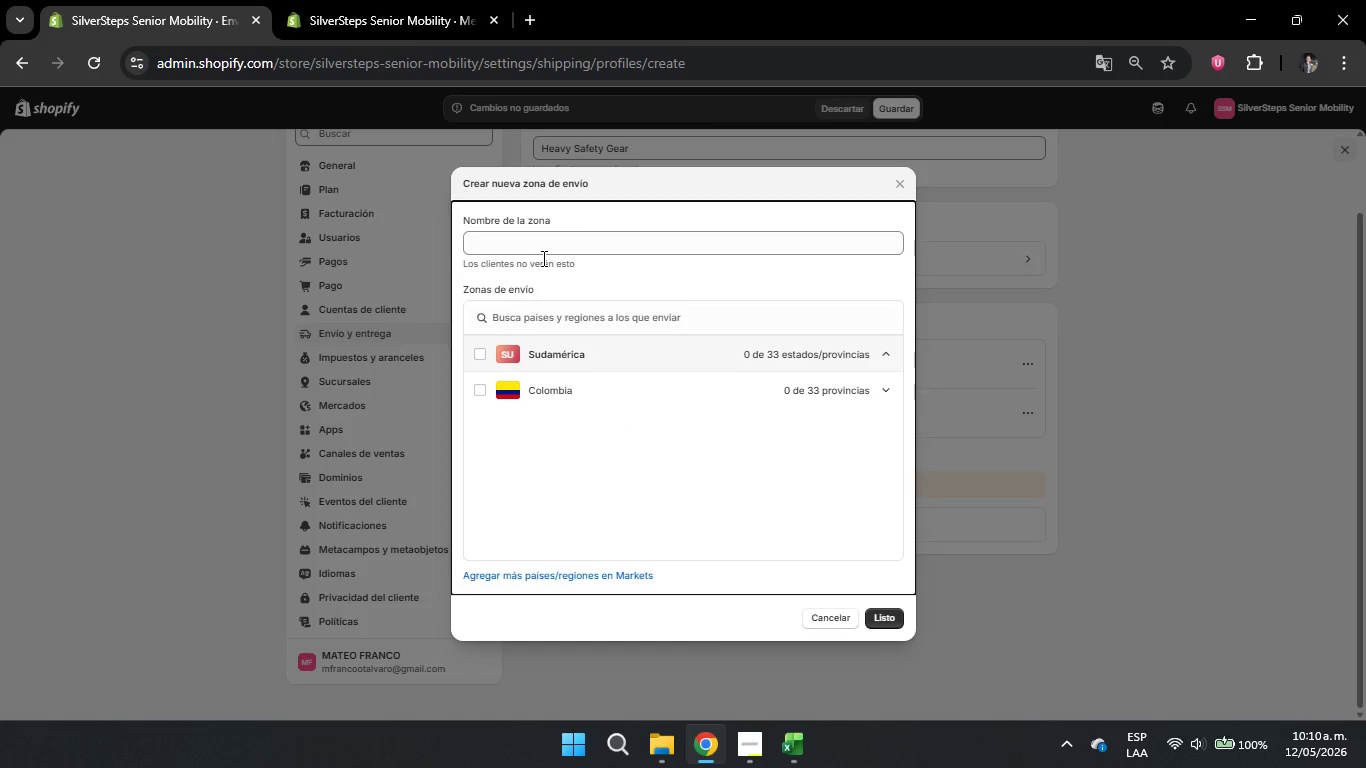 
key(Shift+D)
 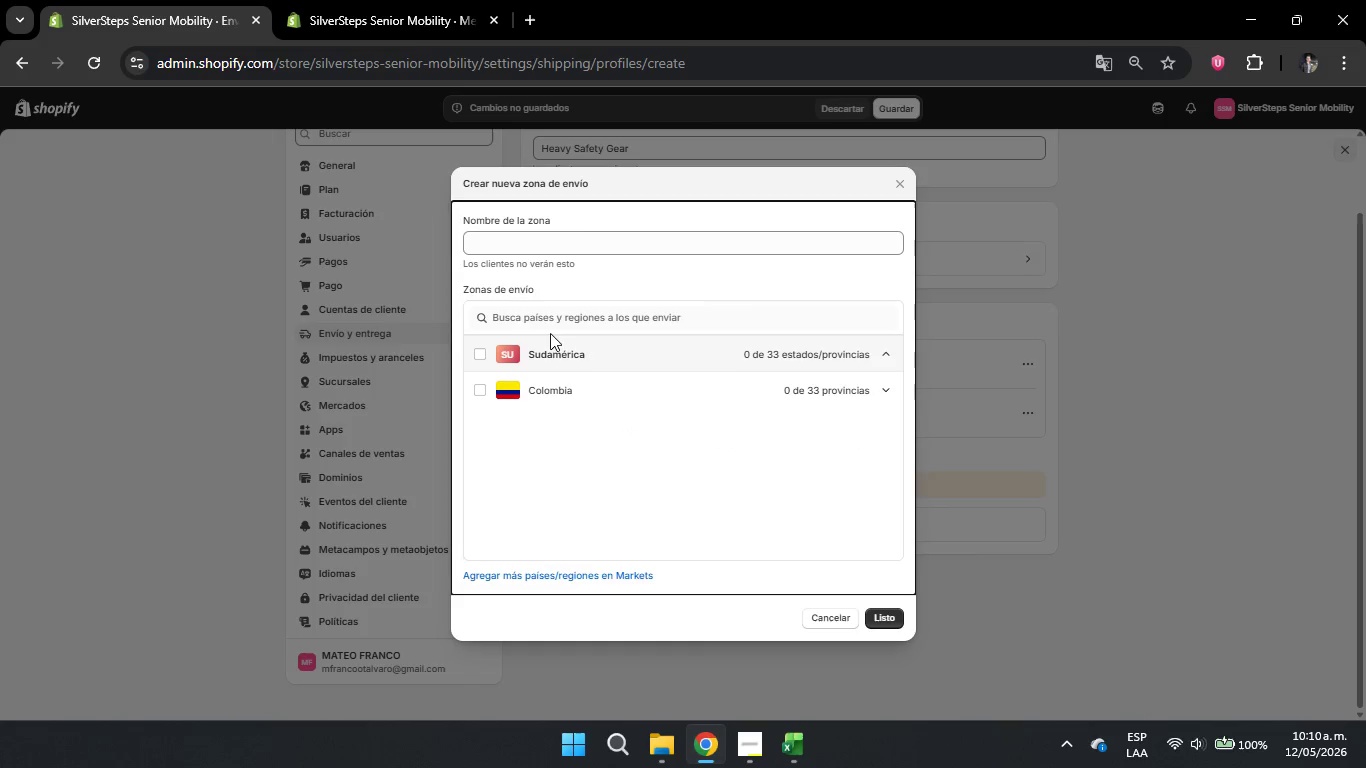 
left_click([556, 316])
 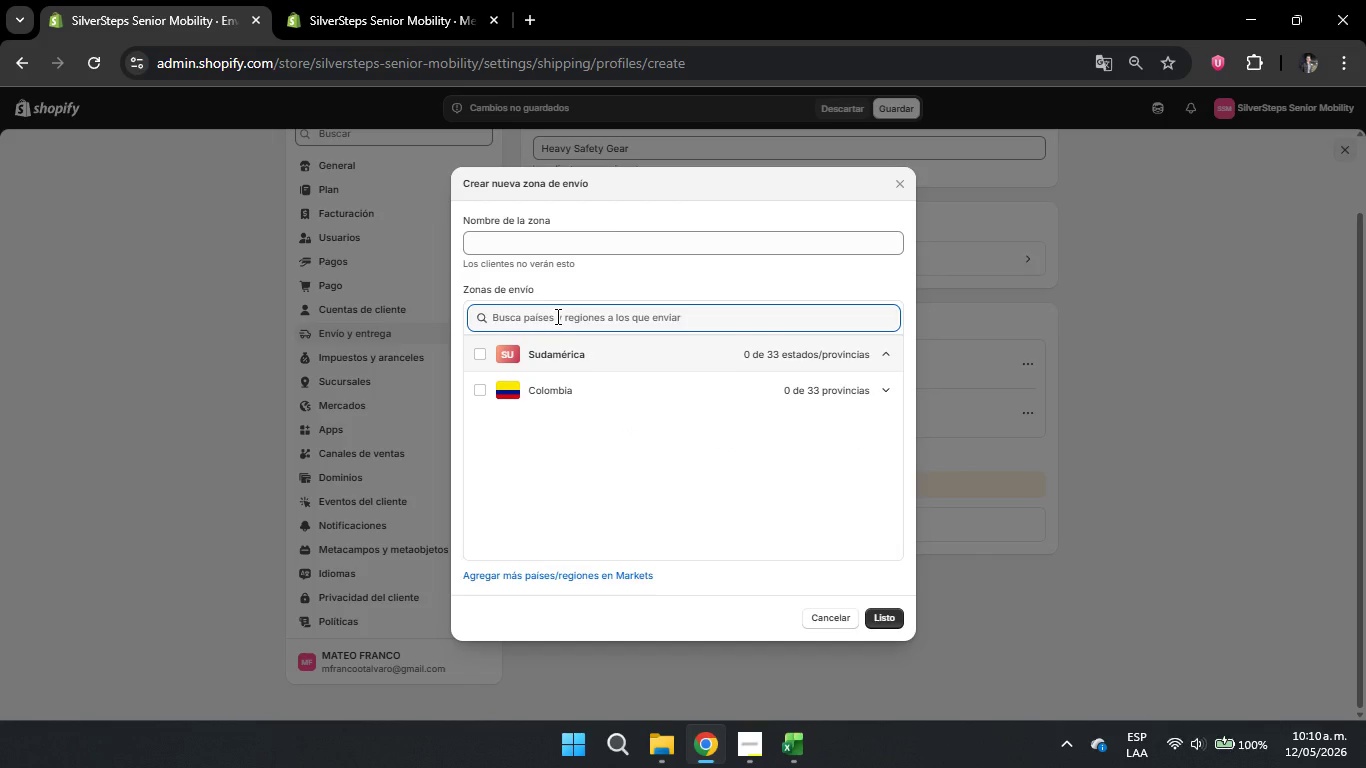 
type(Domesricj=])
key(Backspace)
key(Backspace)
key(Backspace)
key(Backspace)
key(Backspace)
key(Backspace)
key(Backspace)
type(stic)
 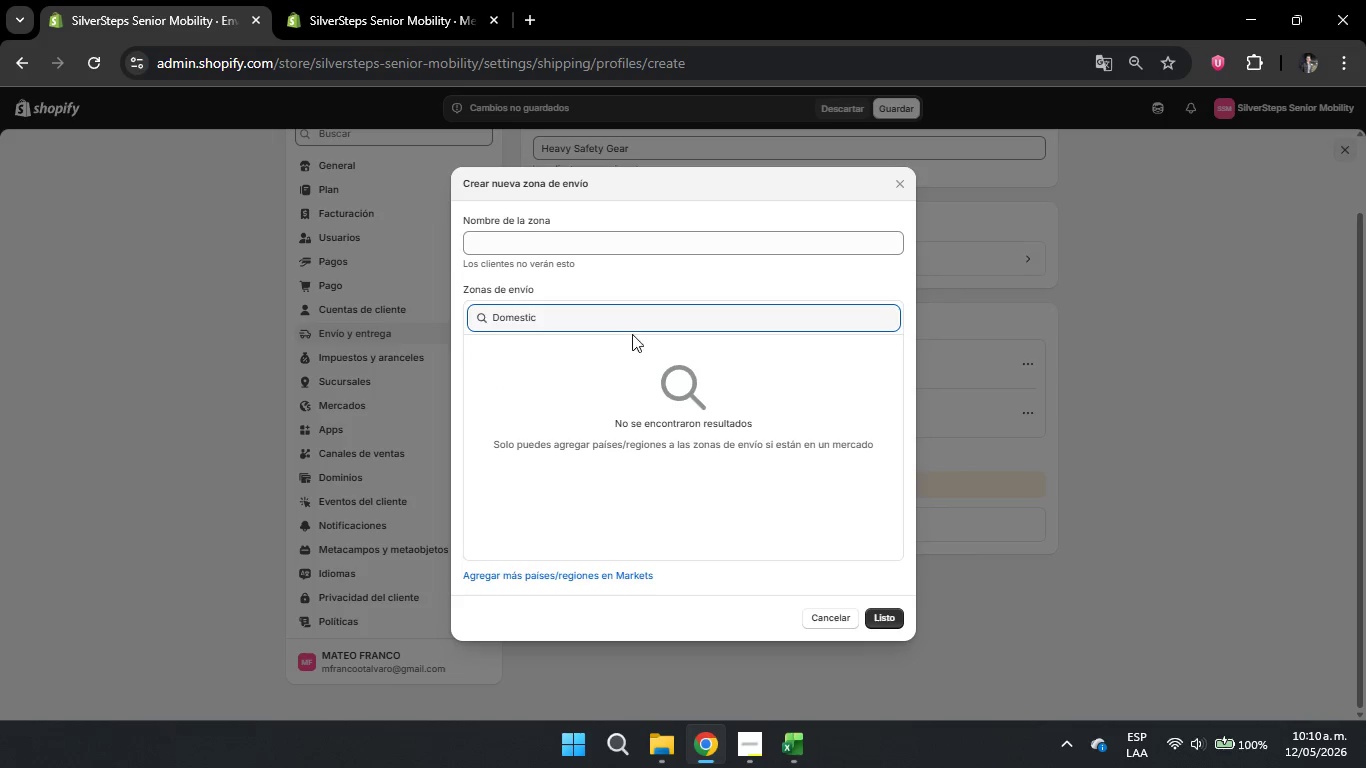 
left_click([633, 317])
 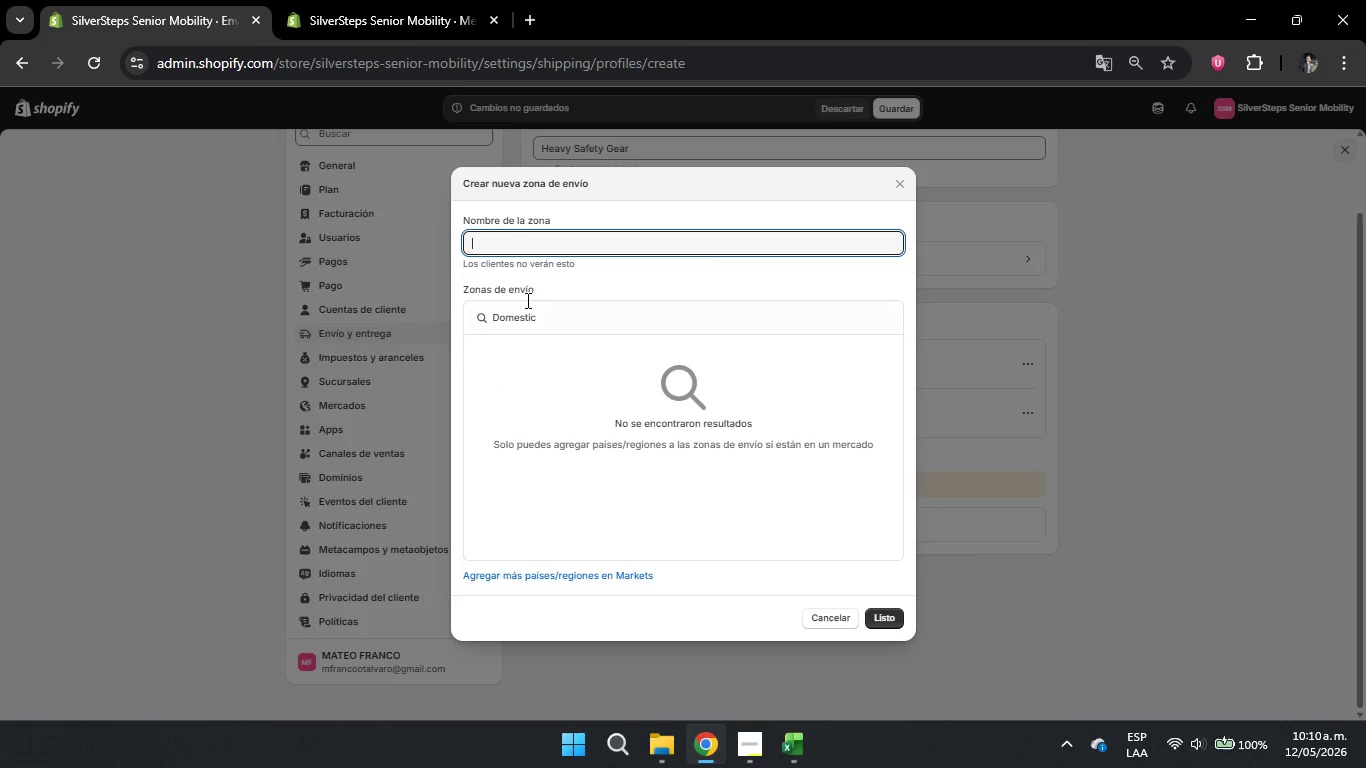 
left_click_drag(start_coordinate=[538, 322], to_coordinate=[434, 334])
 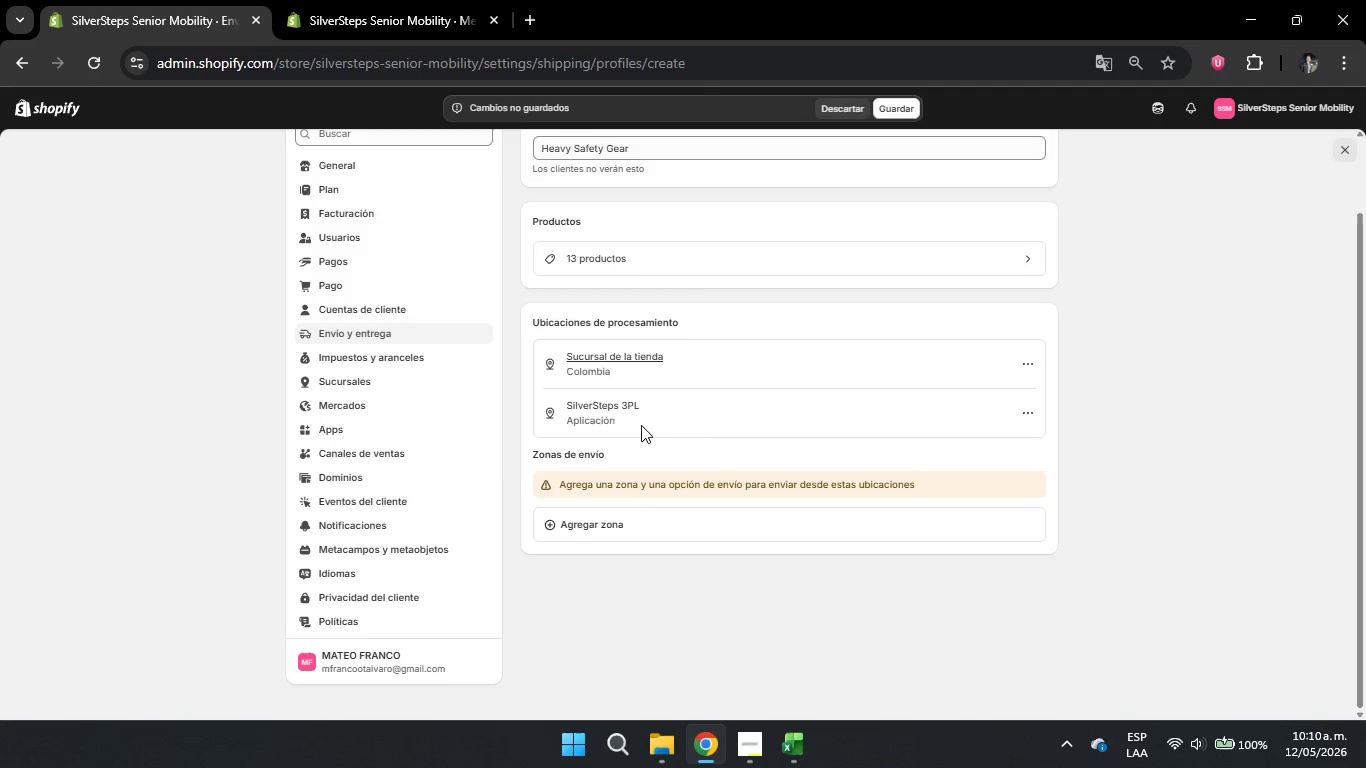 
left_click([618, 516])
 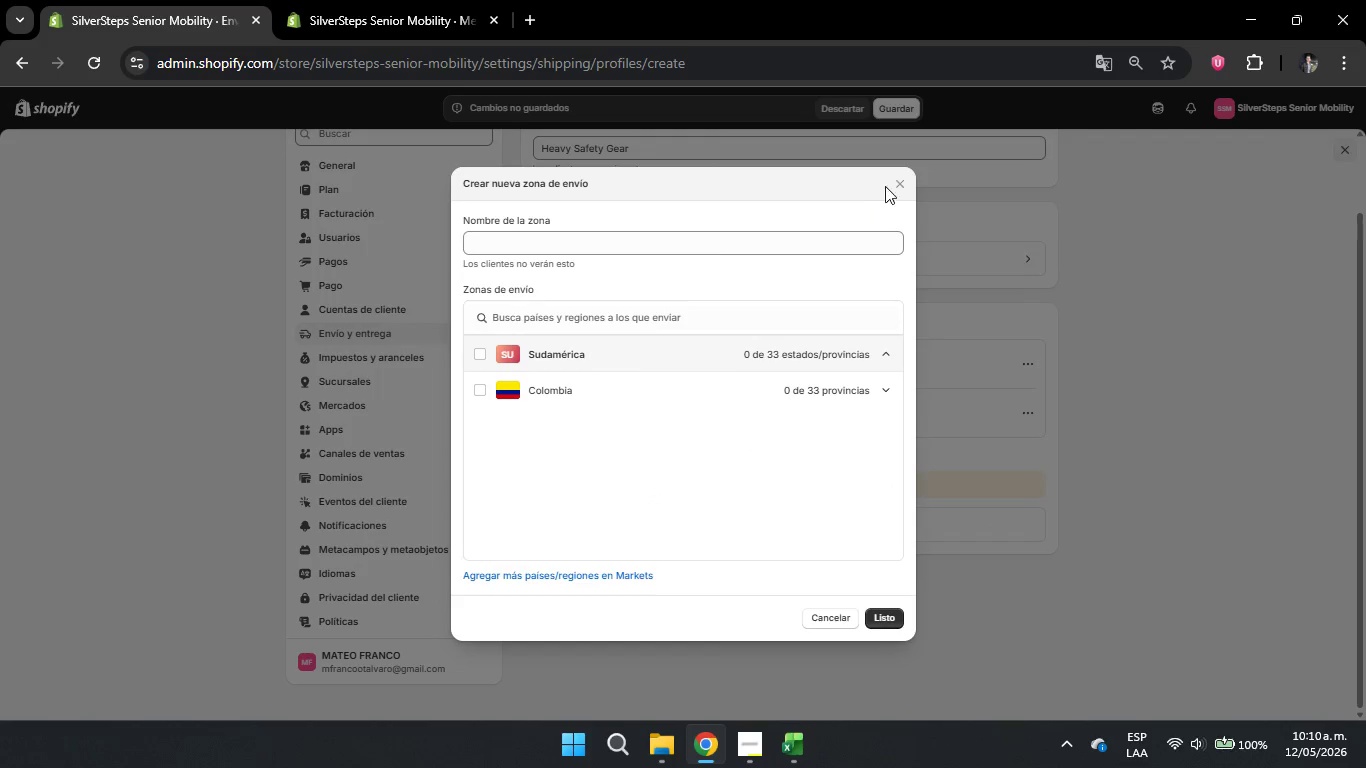 
left_click([898, 182])
 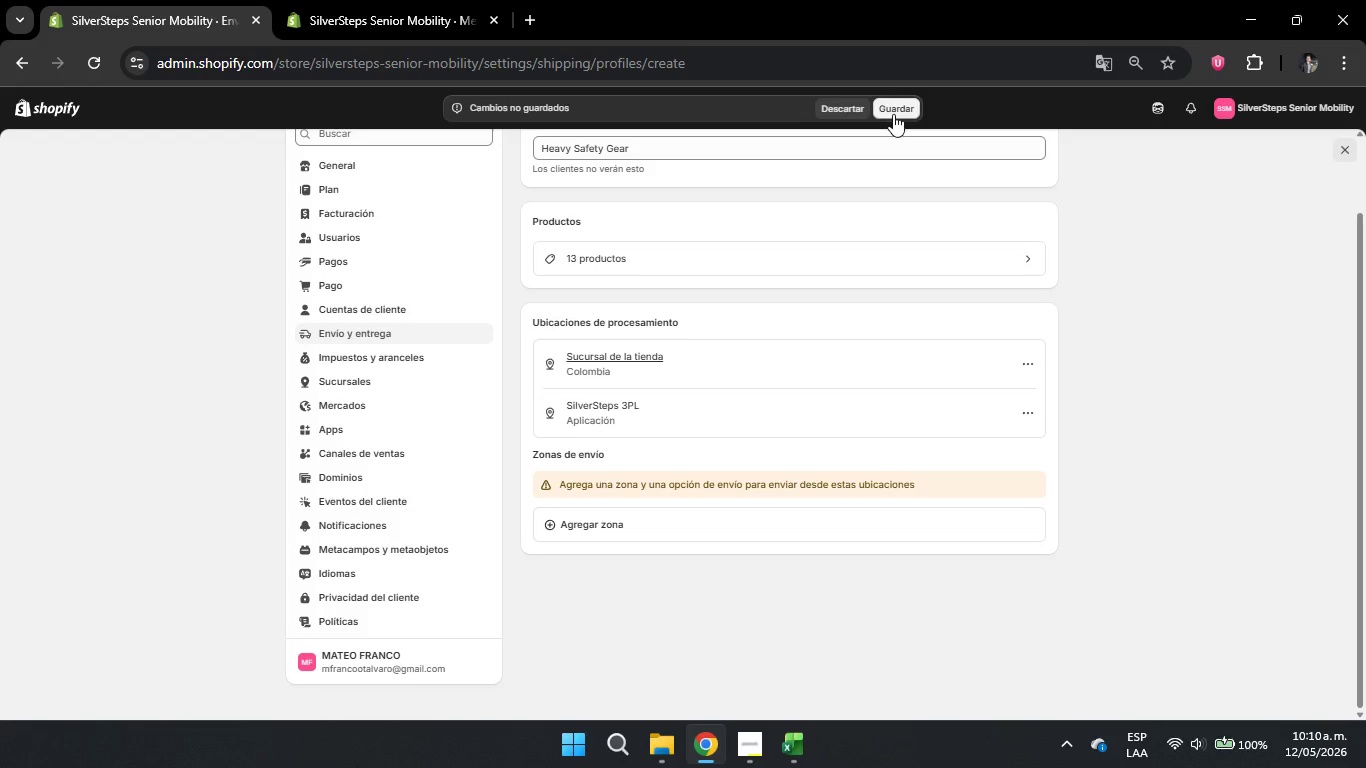 
left_click([893, 114])
 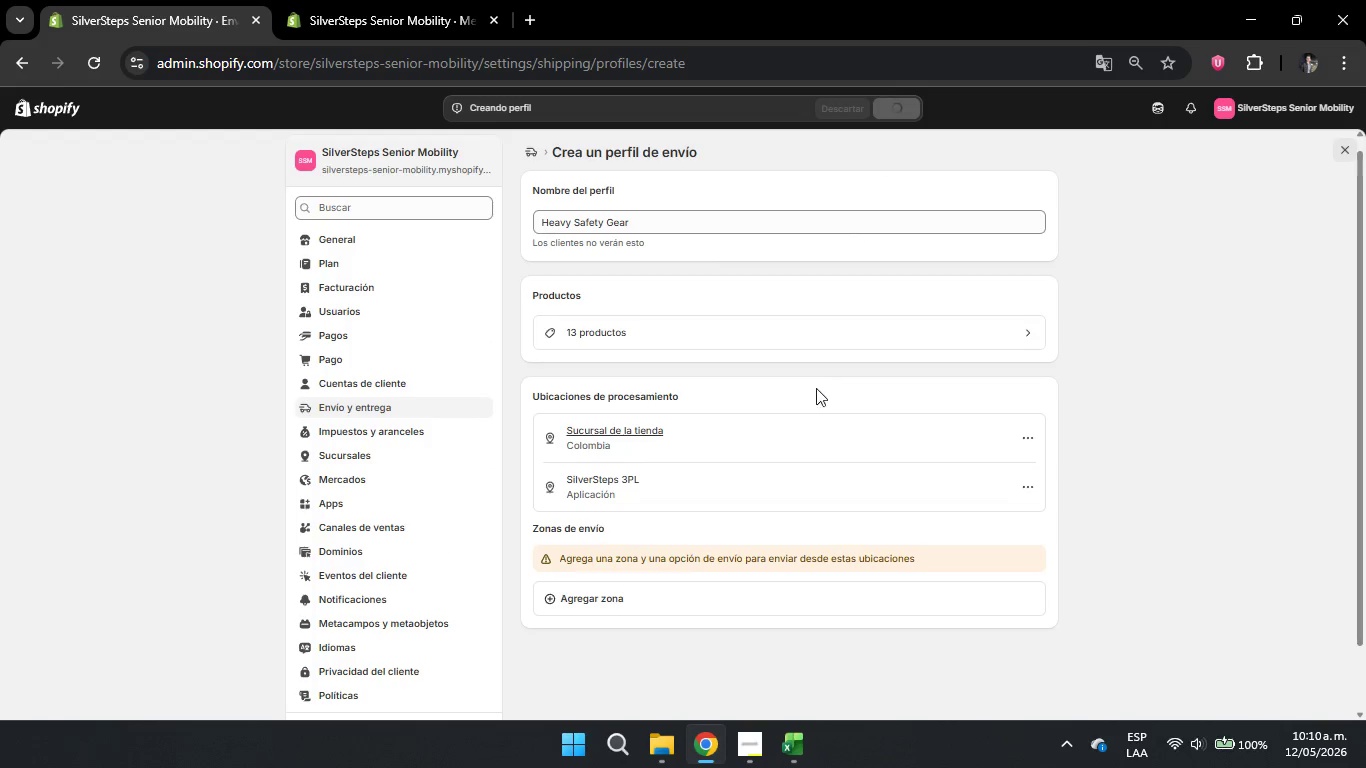 
mouse_move([806, 426])
 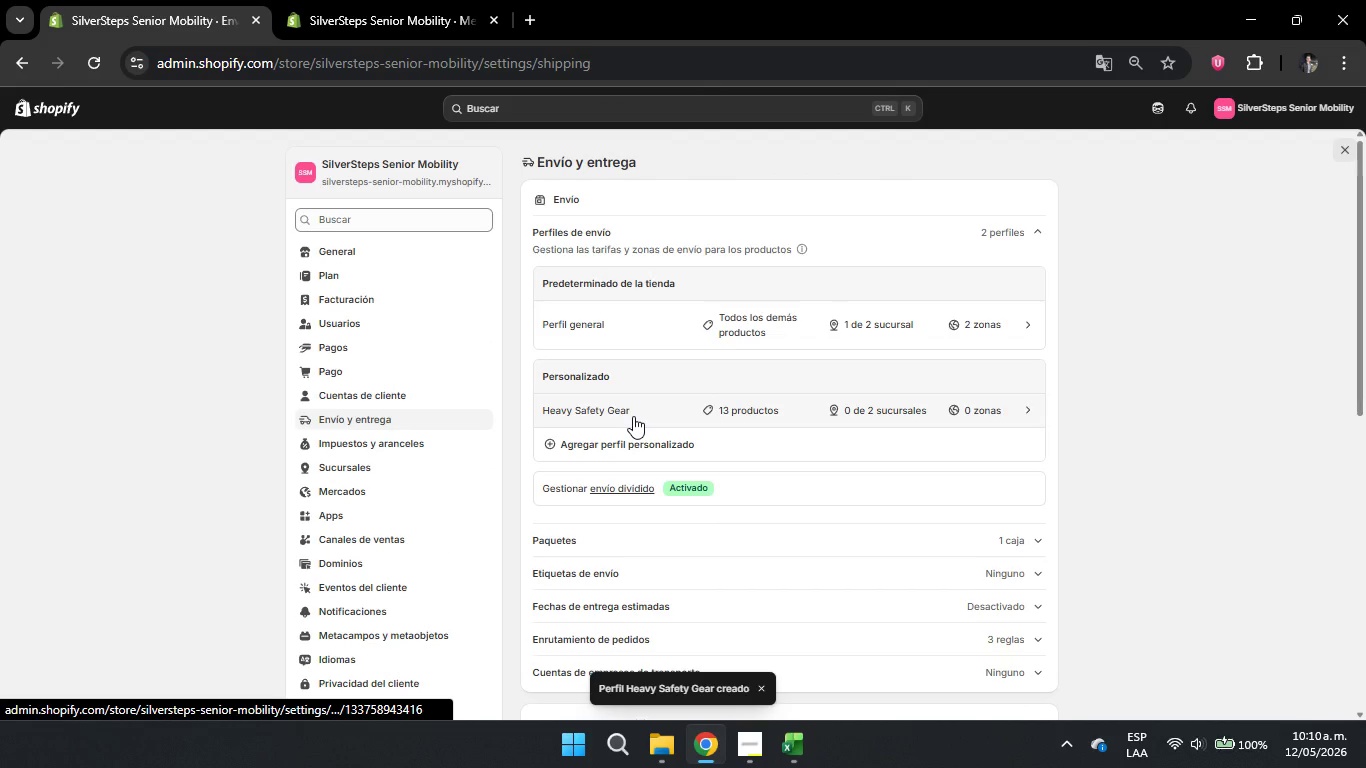 
left_click([633, 416])
 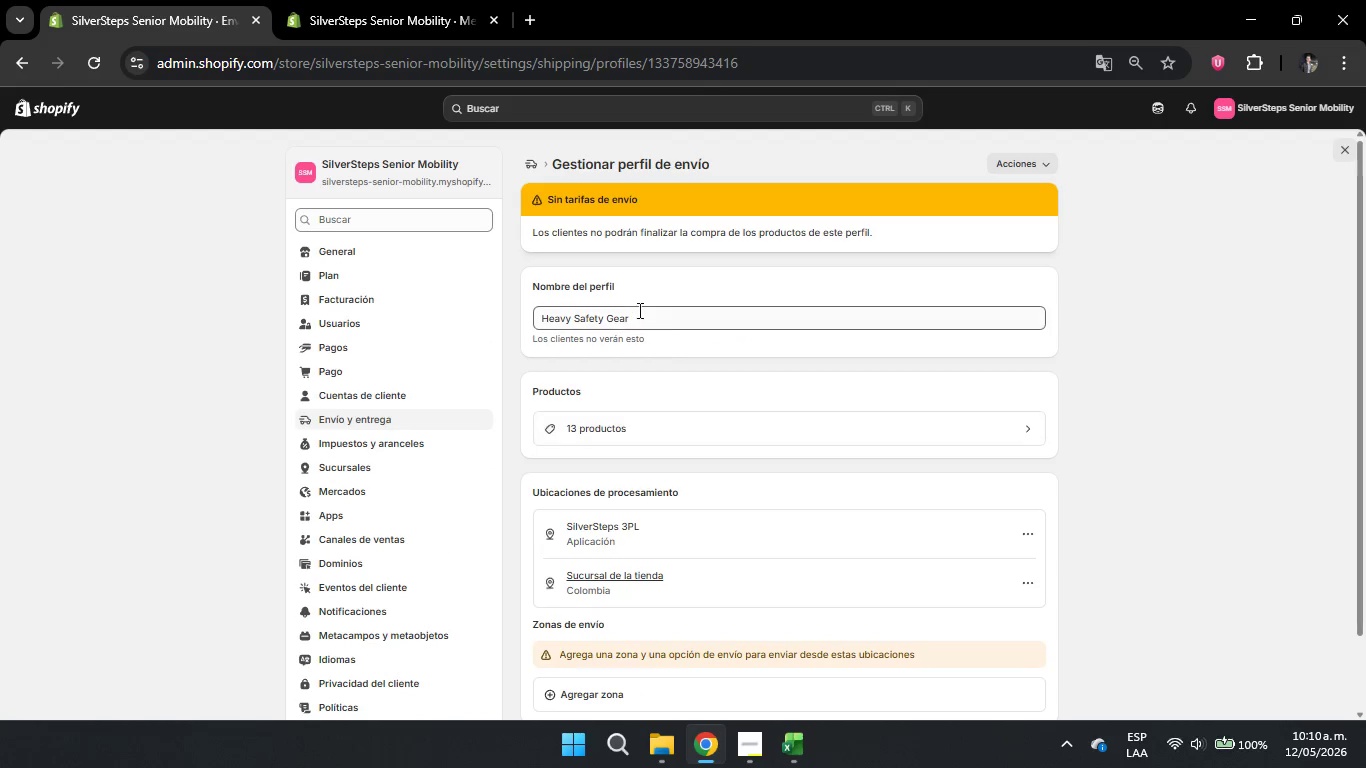 
scroll: coordinate [721, 344], scroll_direction: down, amount: 7.0
 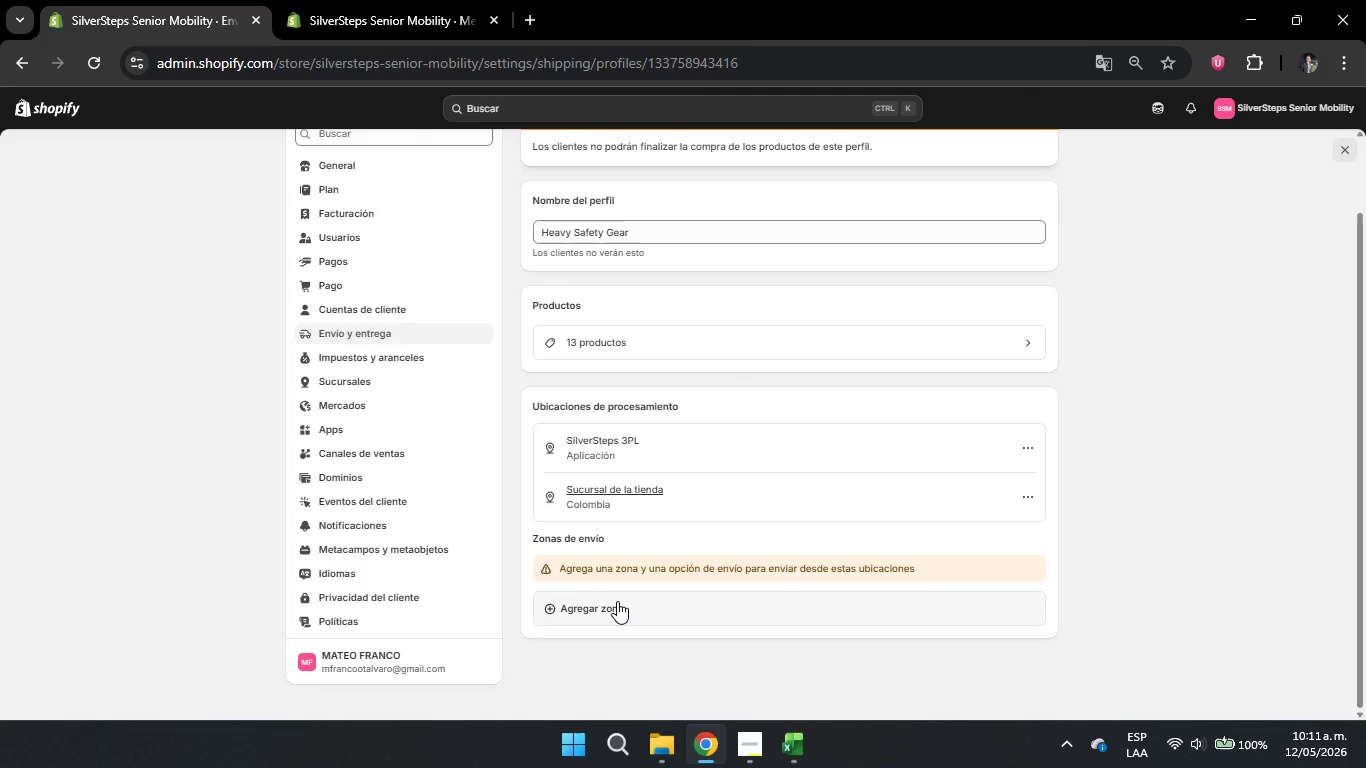 
left_click([617, 601])
 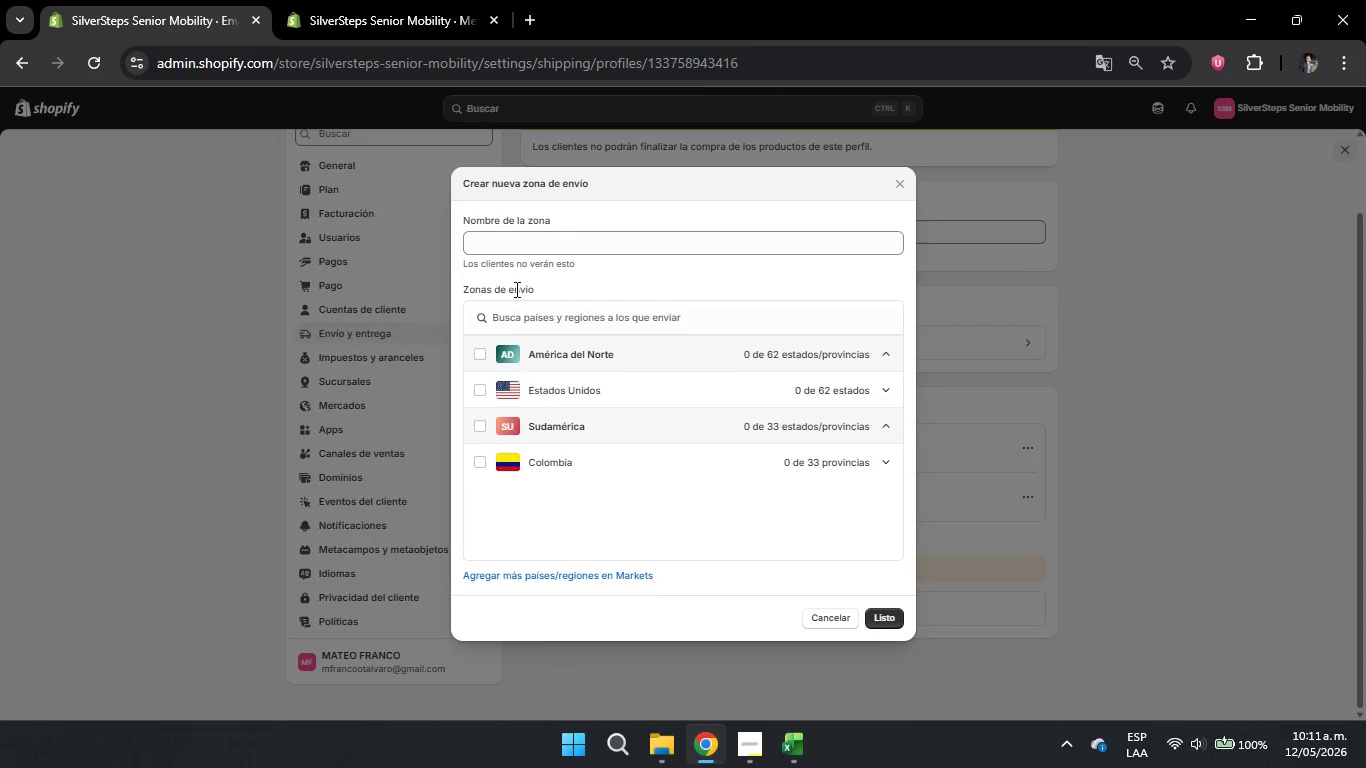 
left_click([531, 238])
 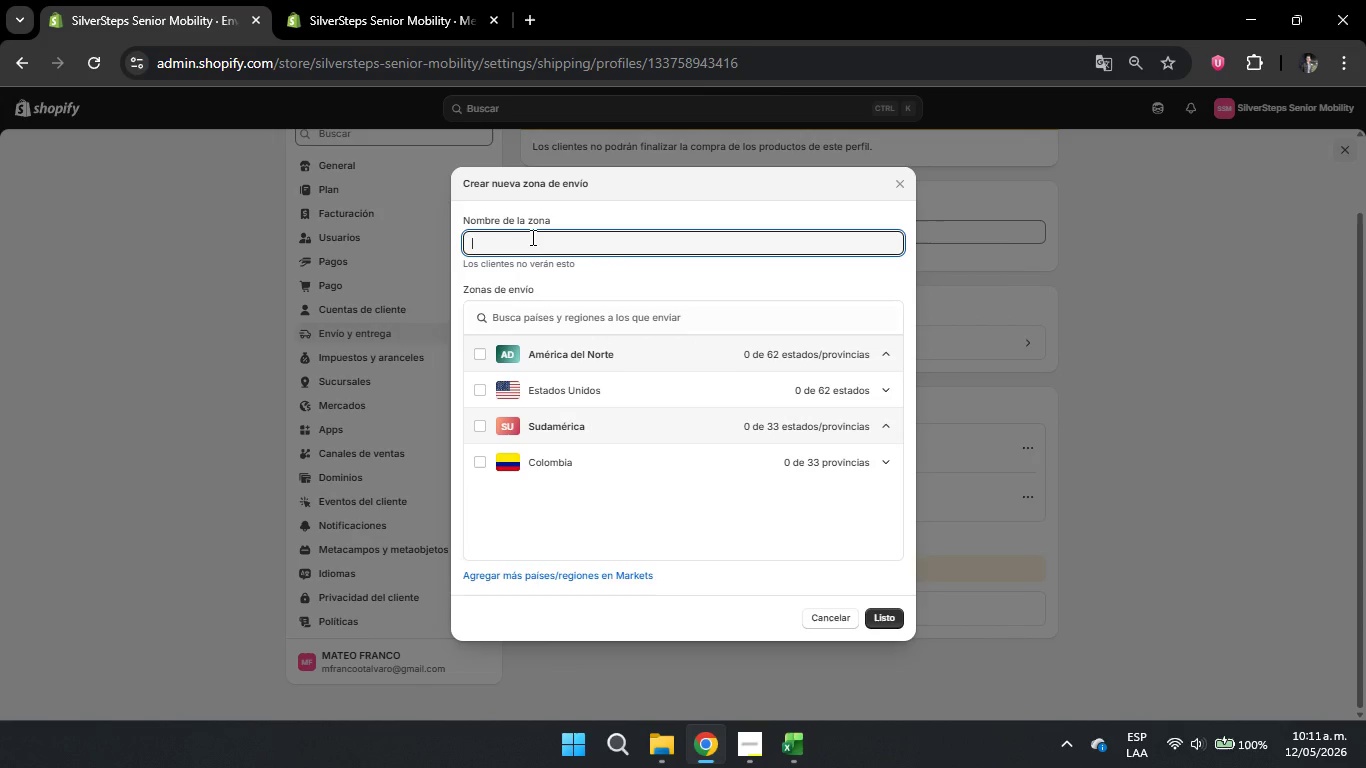 
type(Doemstic US)
 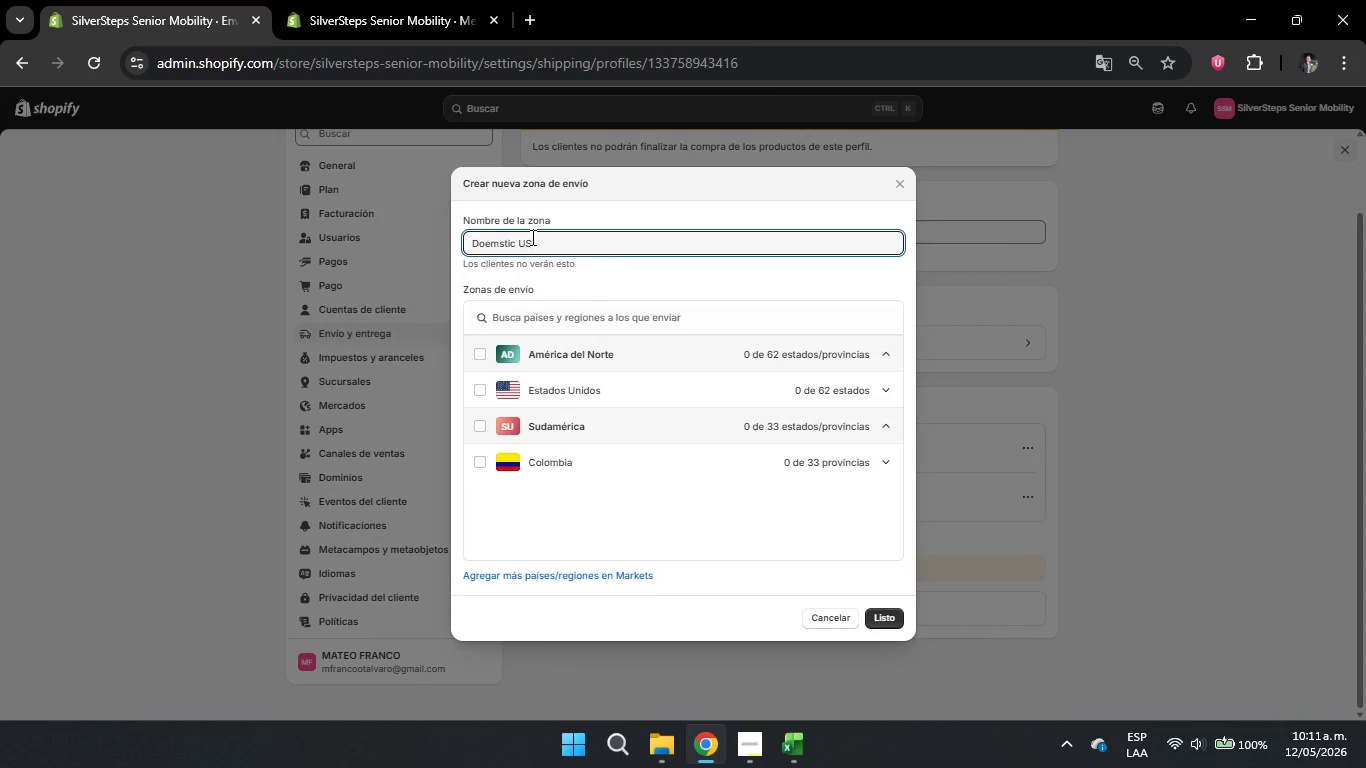 
left_click([497, 246])
 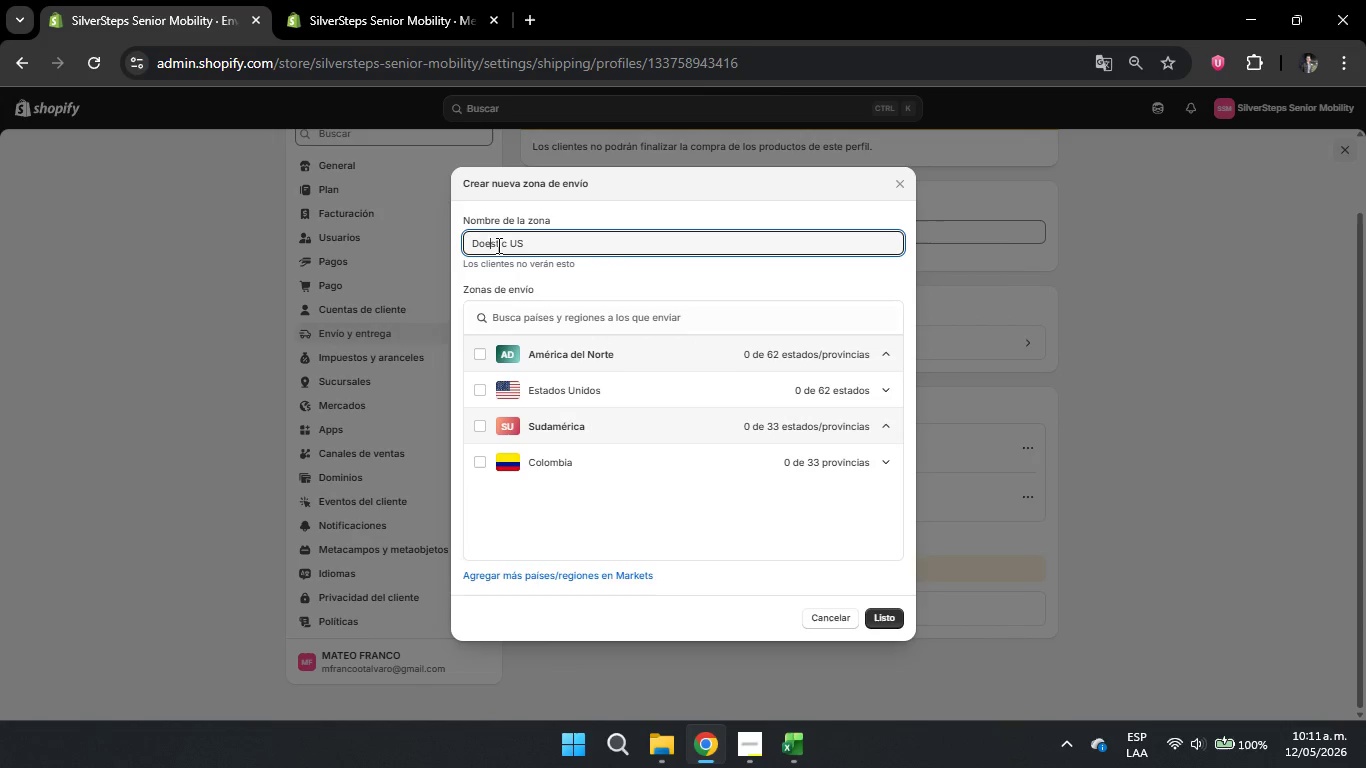 
key(Backspace)
key(Backspace)
type(,es)
key(Backspace)
key(Backspace)
key(Backspace)
type(me)
 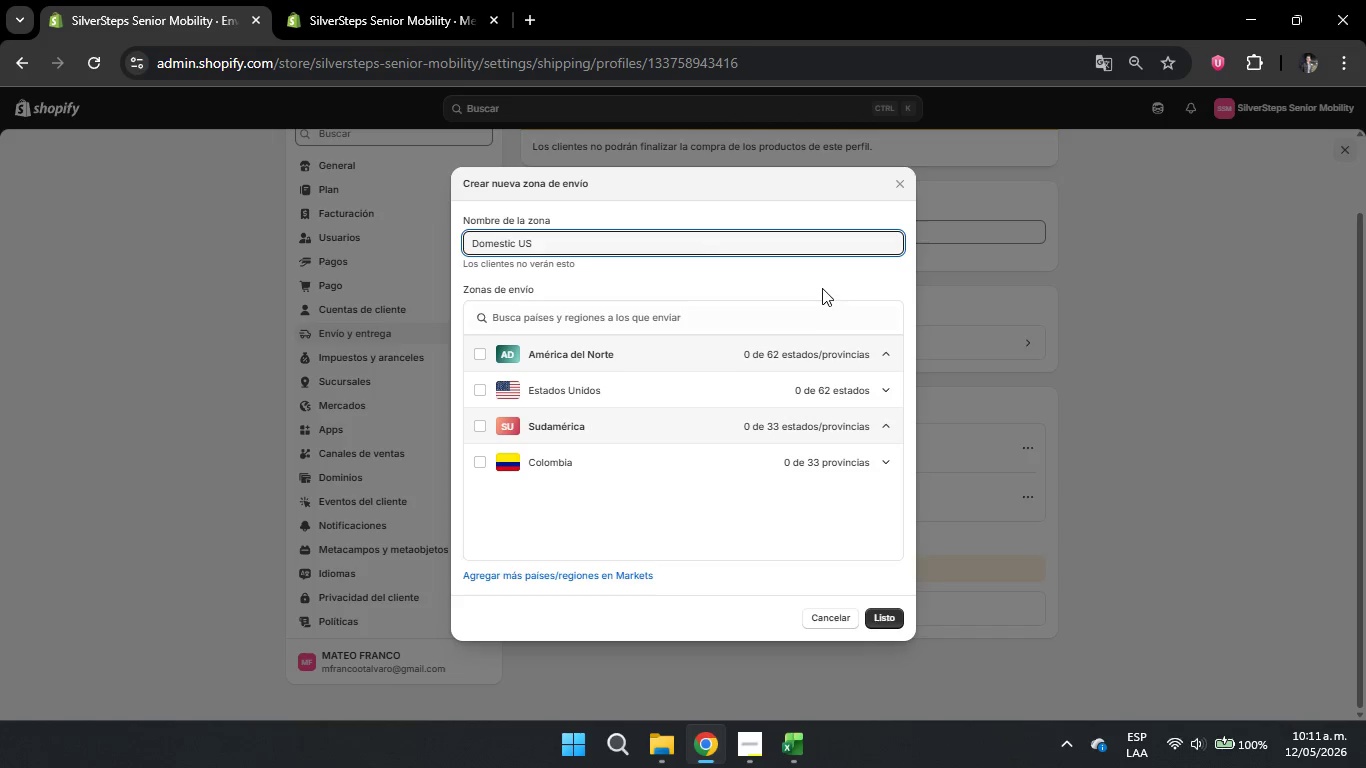 
left_click([575, 238])
 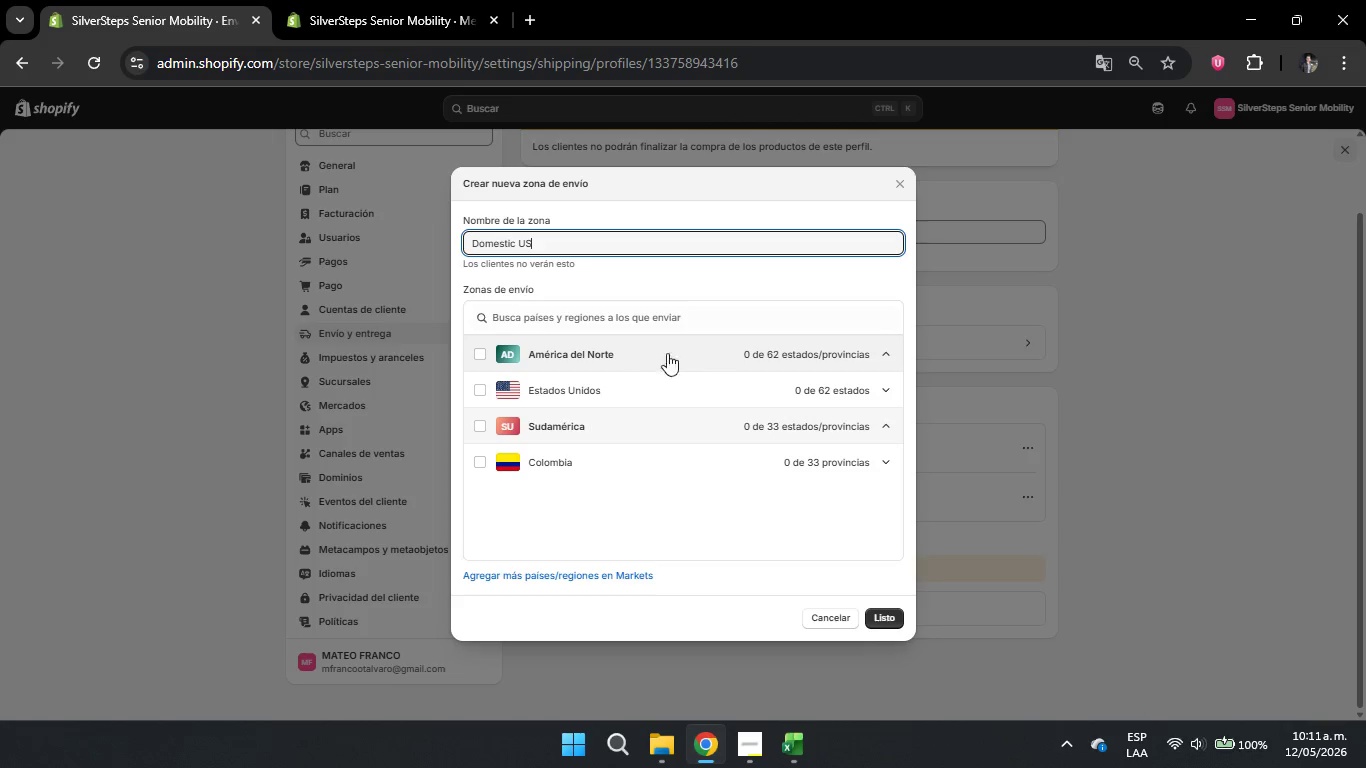 
left_click([481, 379])
 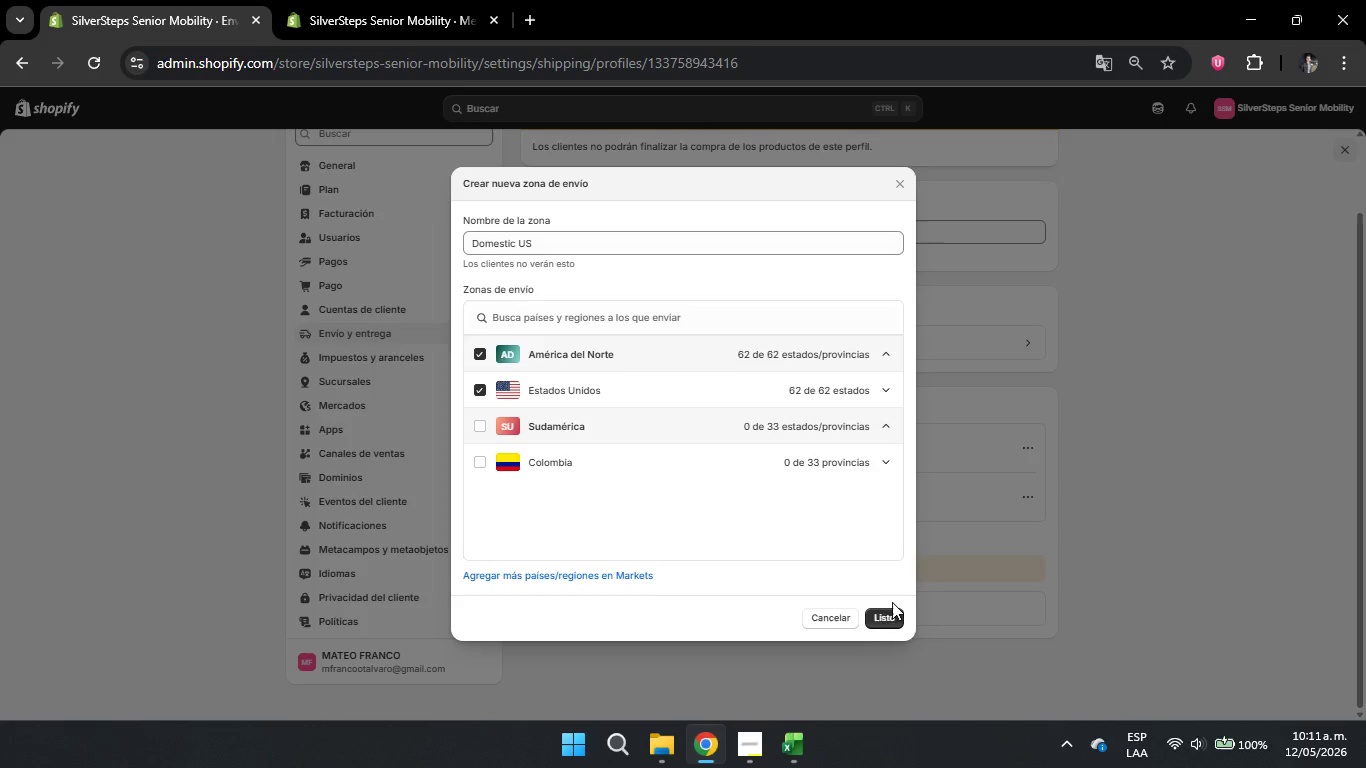 
left_click([882, 604])
 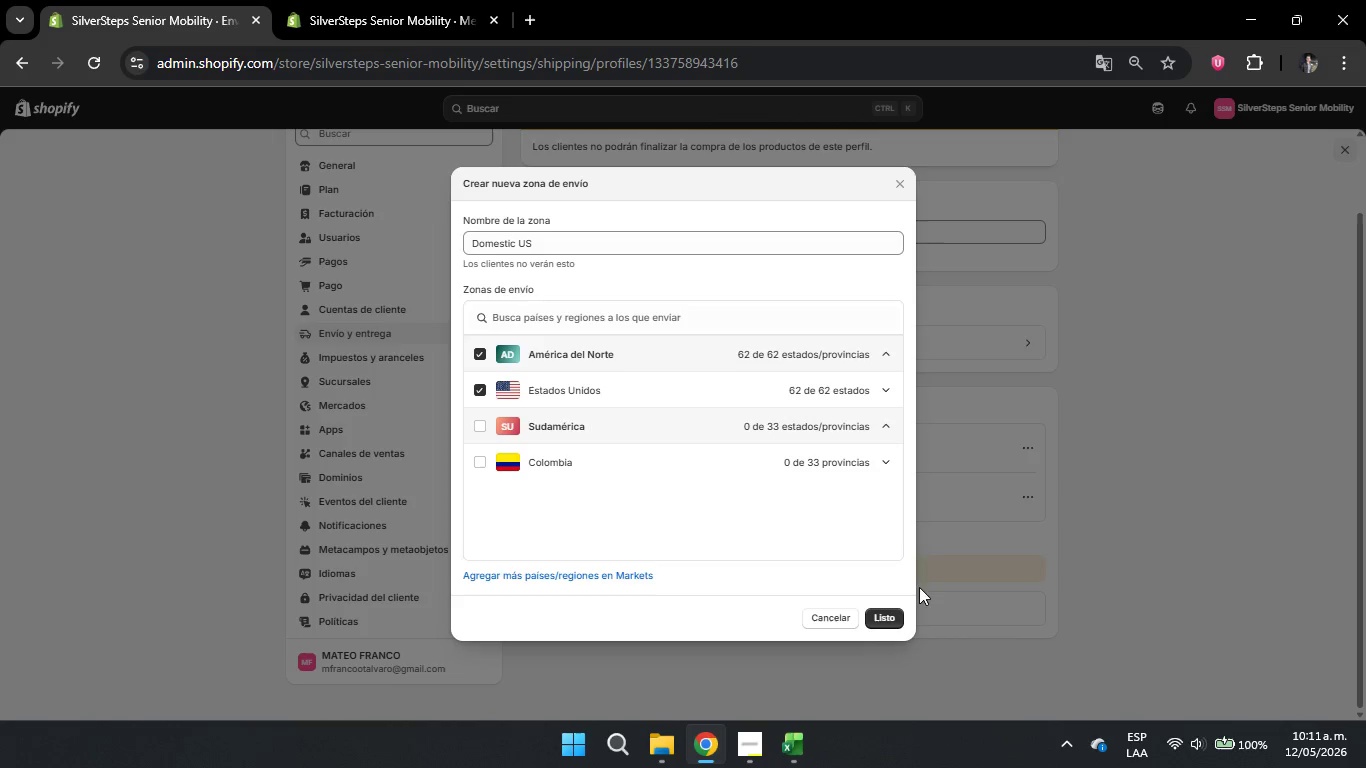 
left_click([885, 618])
 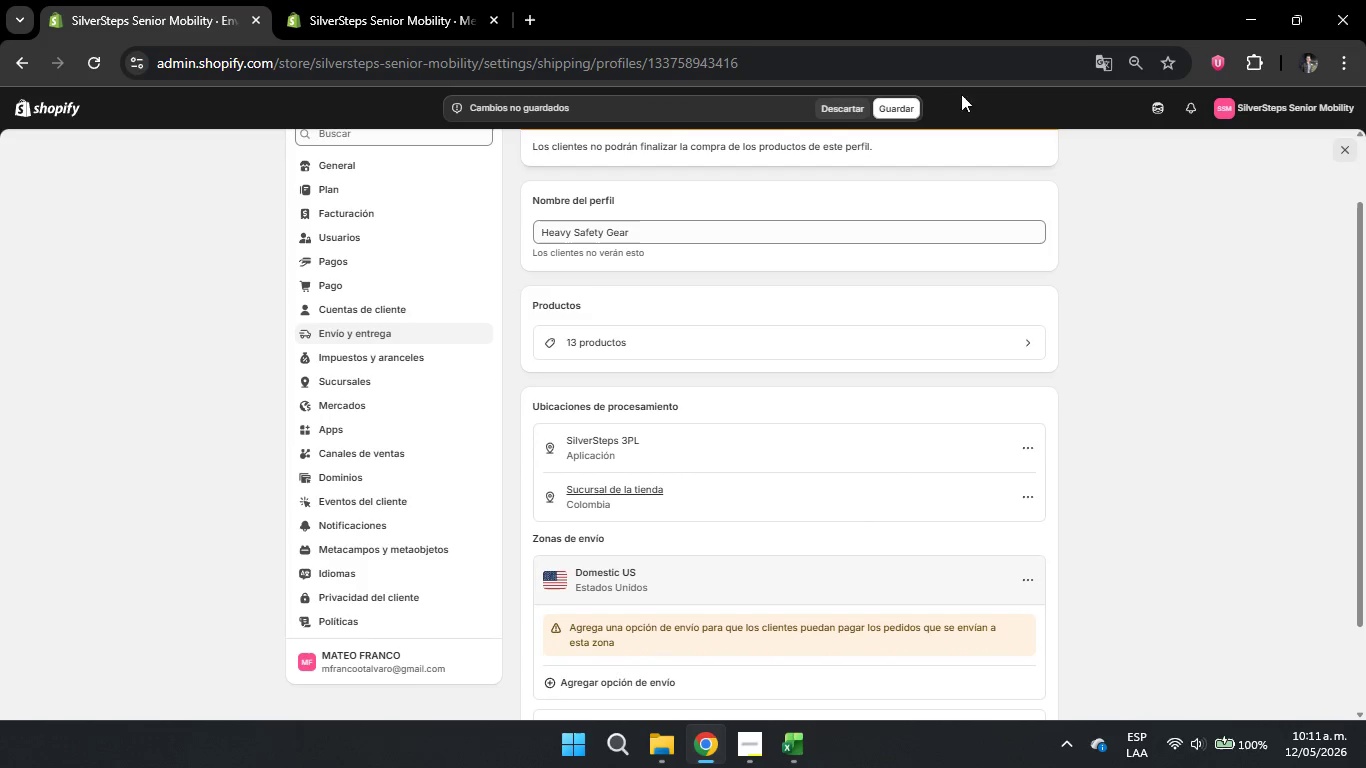 
left_click([909, 105])
 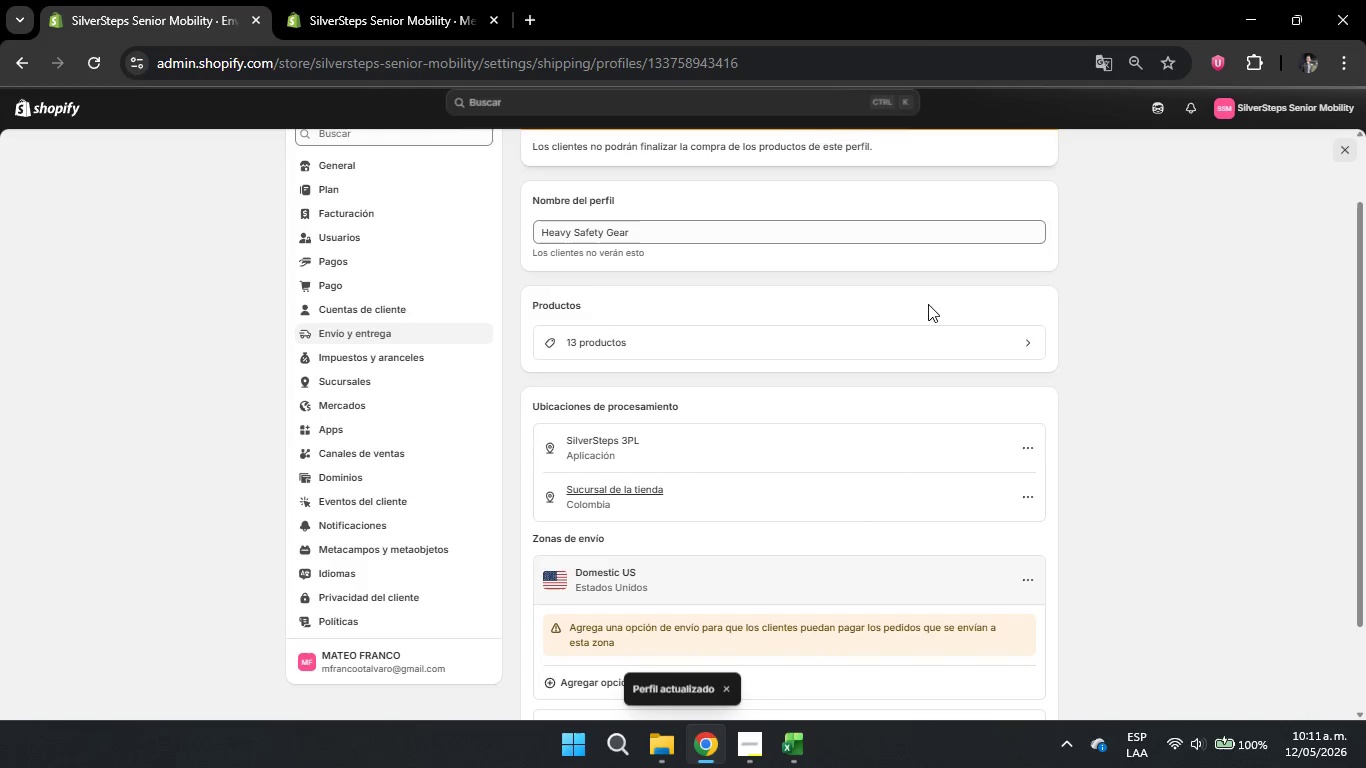 
scroll: coordinate [927, 351], scroll_direction: down, amount: 2.0
 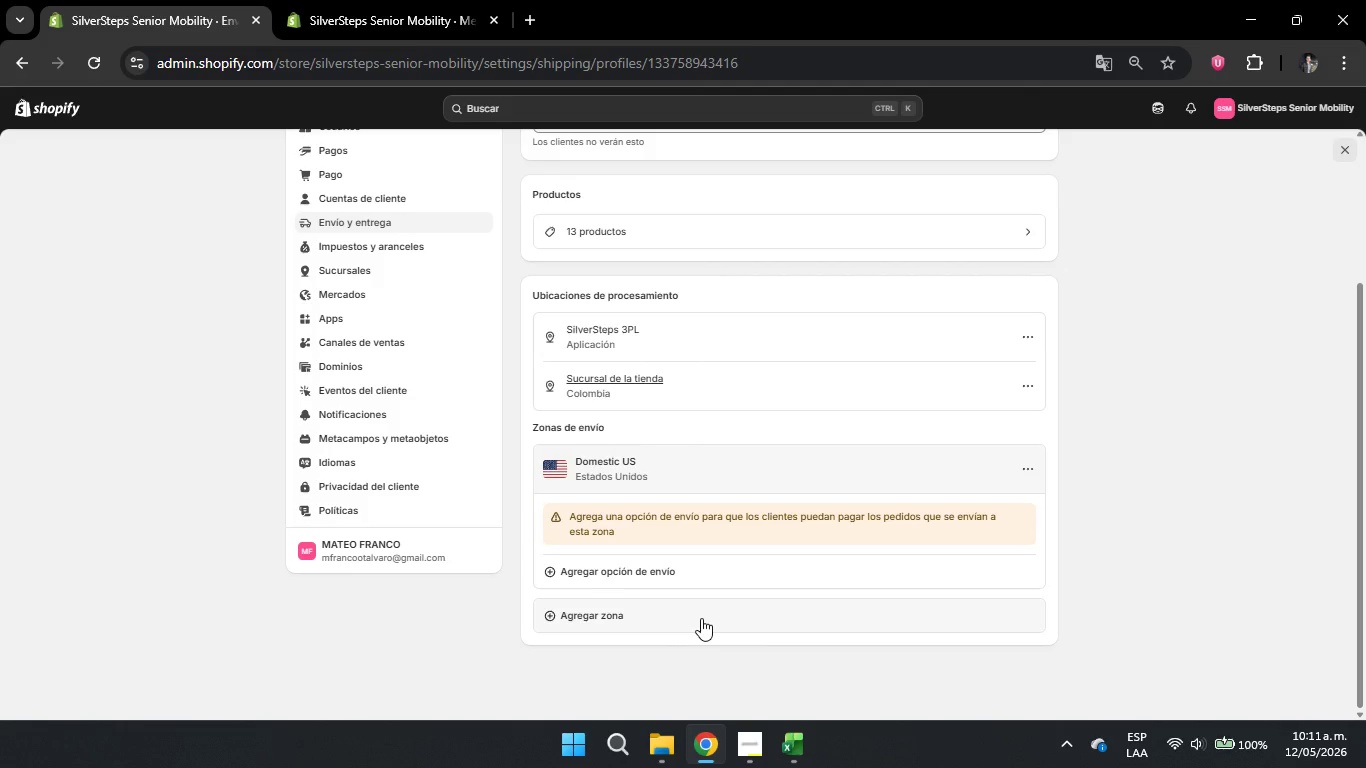 
wait(19.71)
 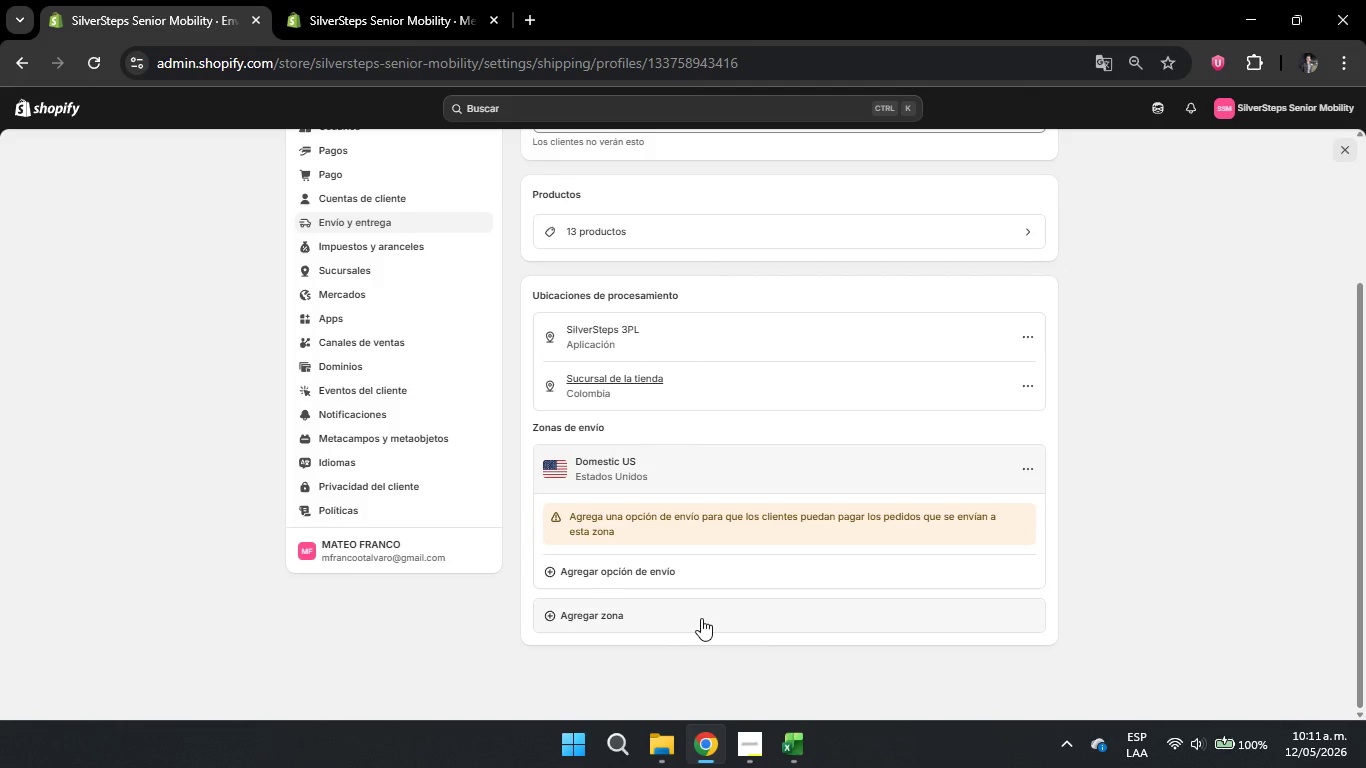 
left_click([674, 578])
 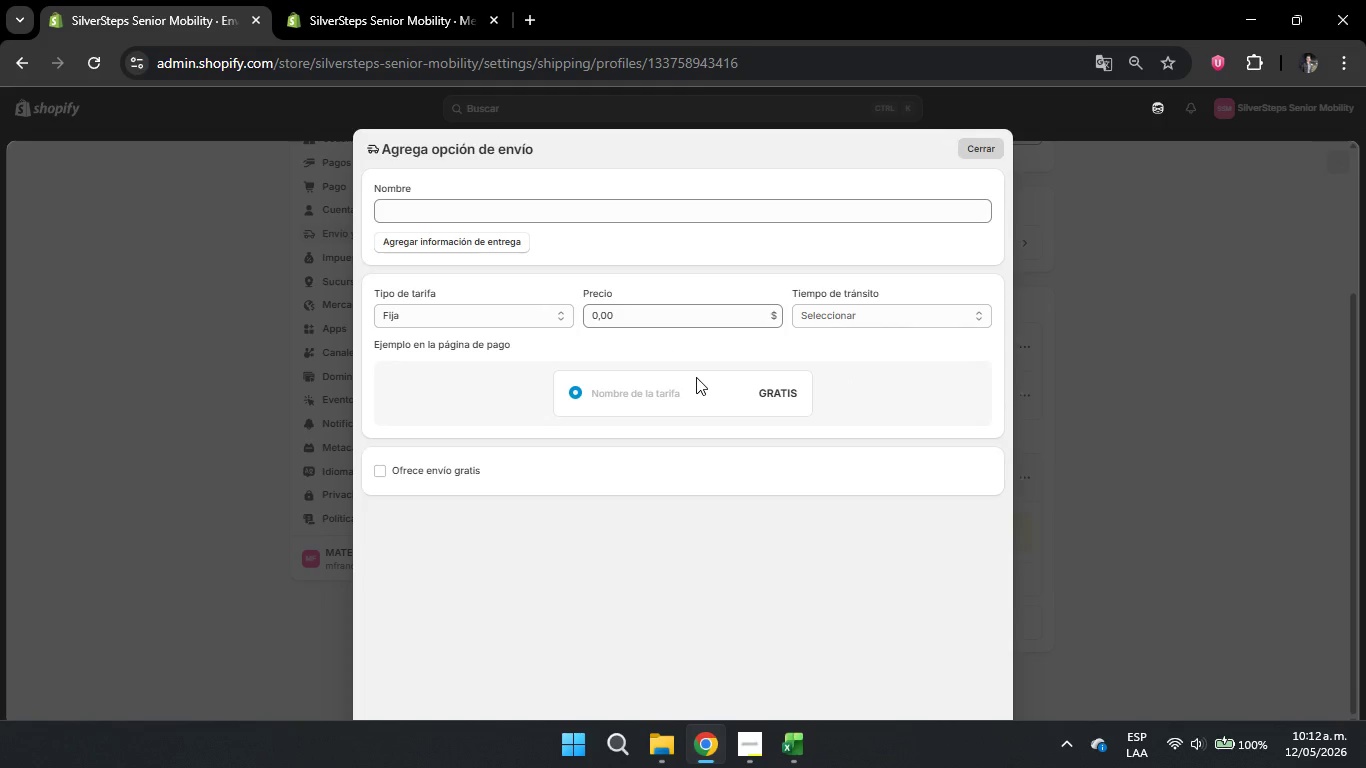 
wait(26.17)
 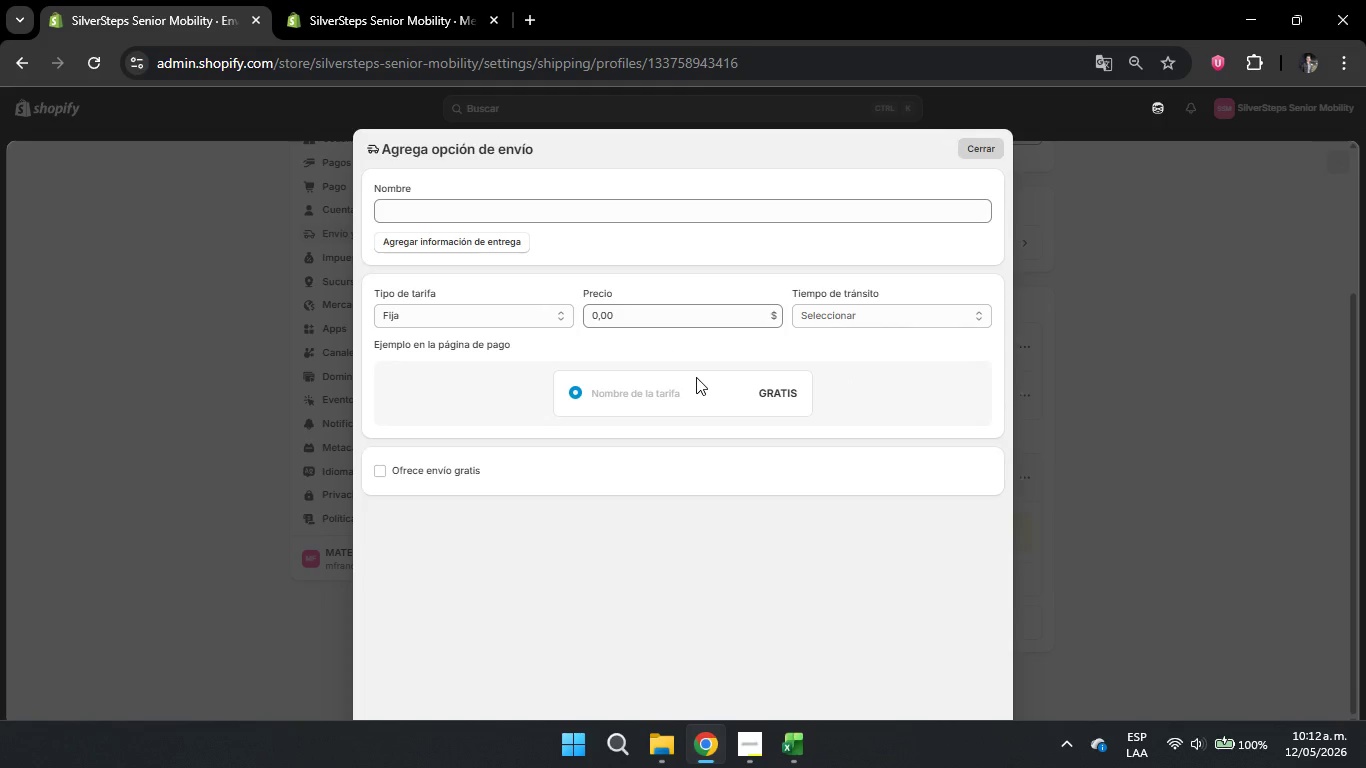 
left_click([988, 145])
 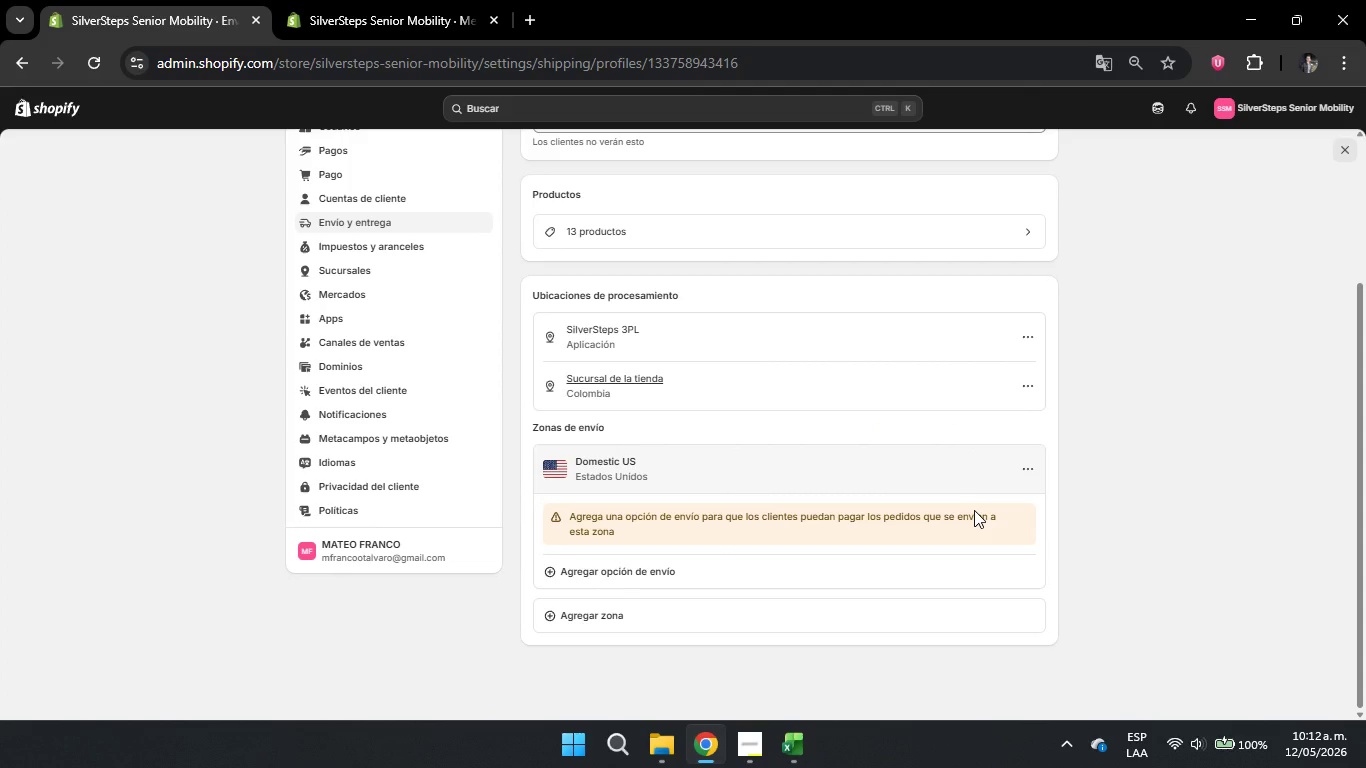 
wait(47.69)
 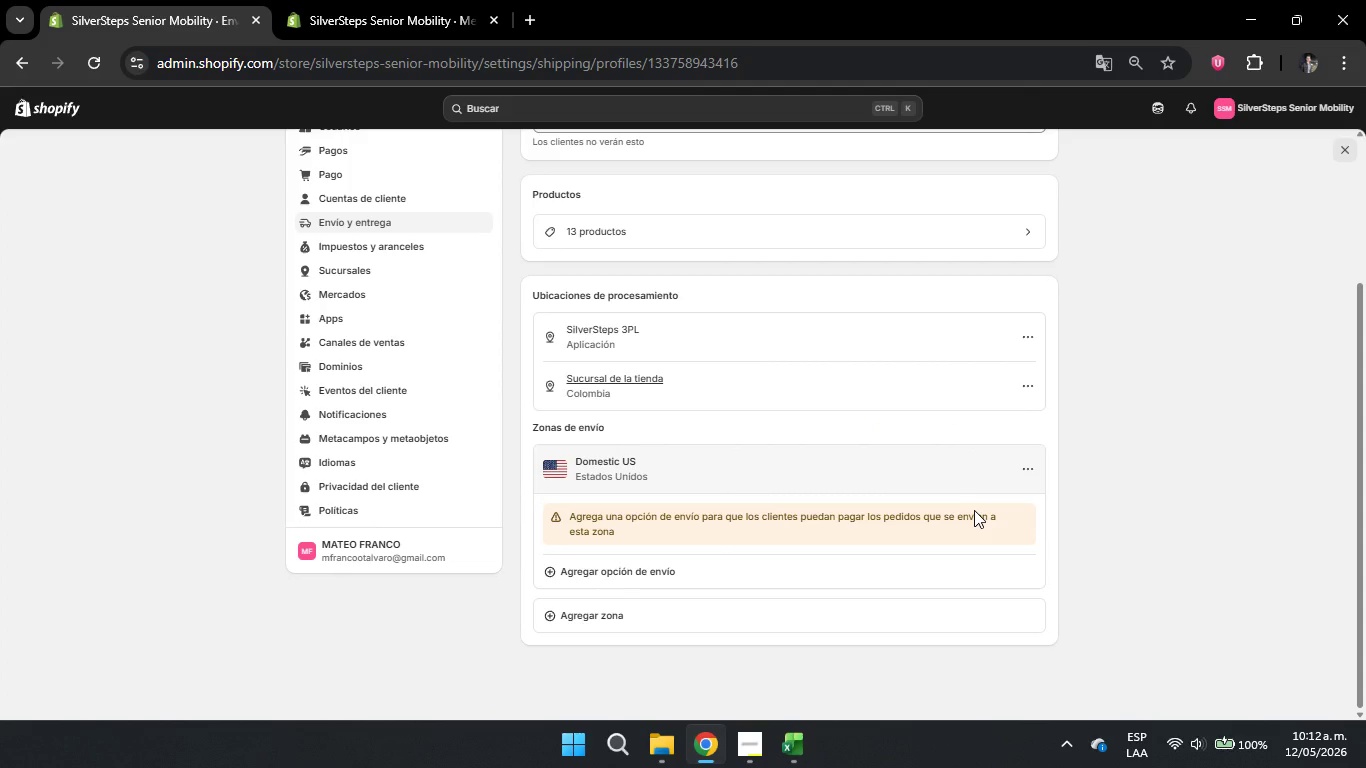 
left_click([613, 556])
 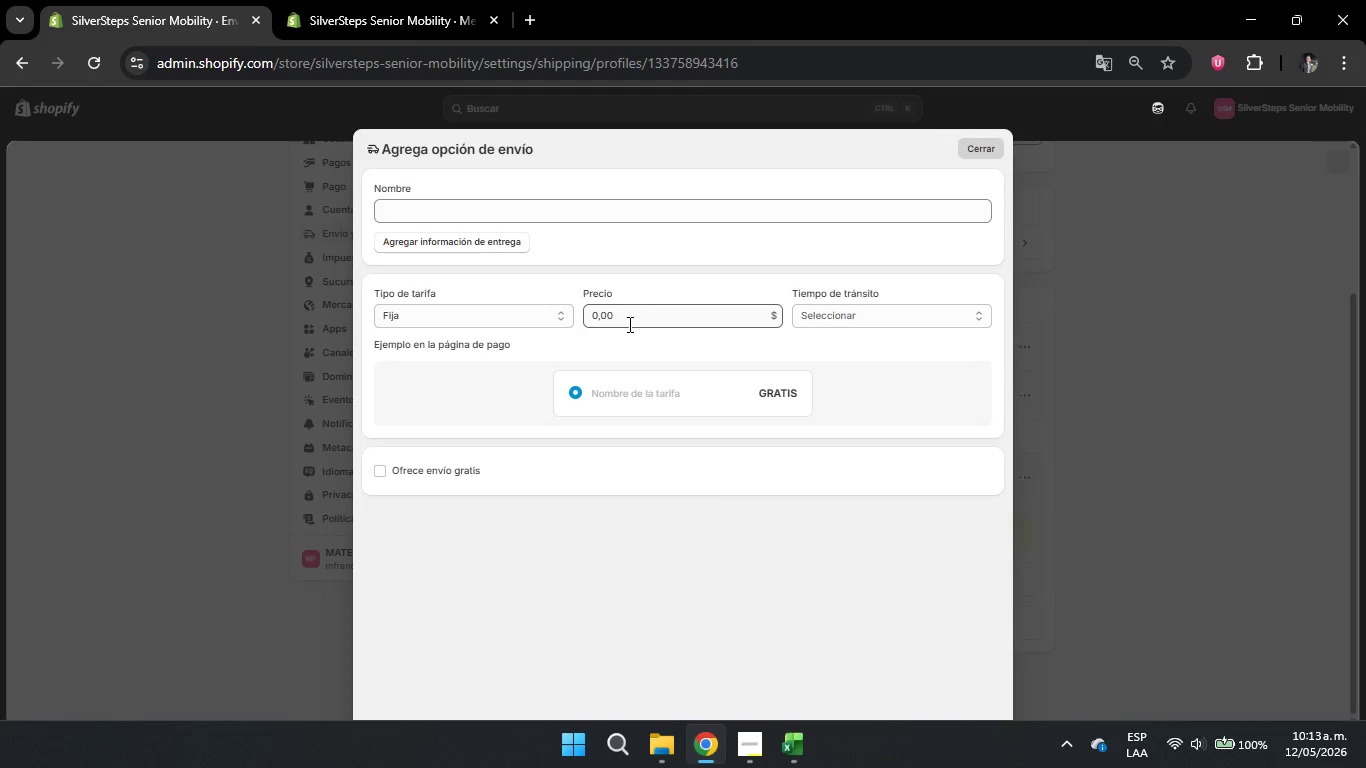 
wait(10.11)
 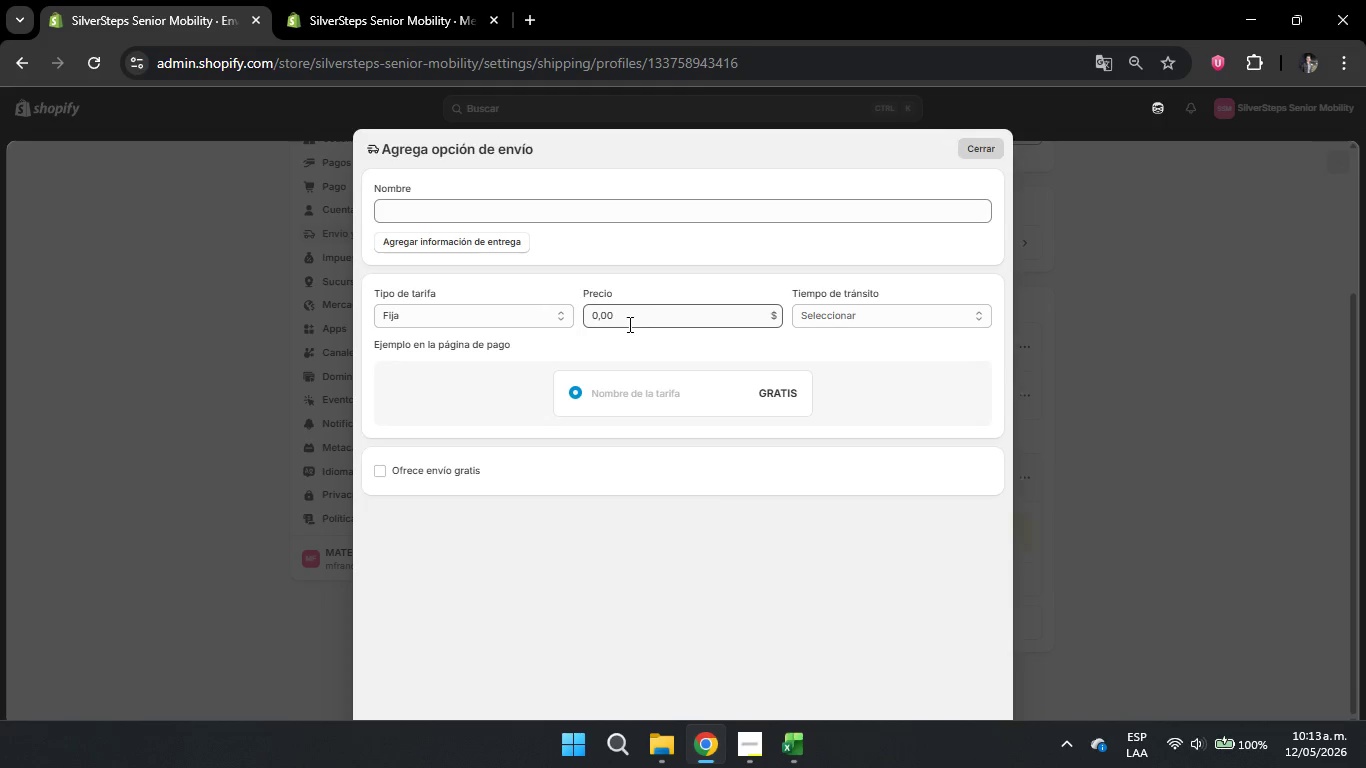 
left_click([542, 315])
 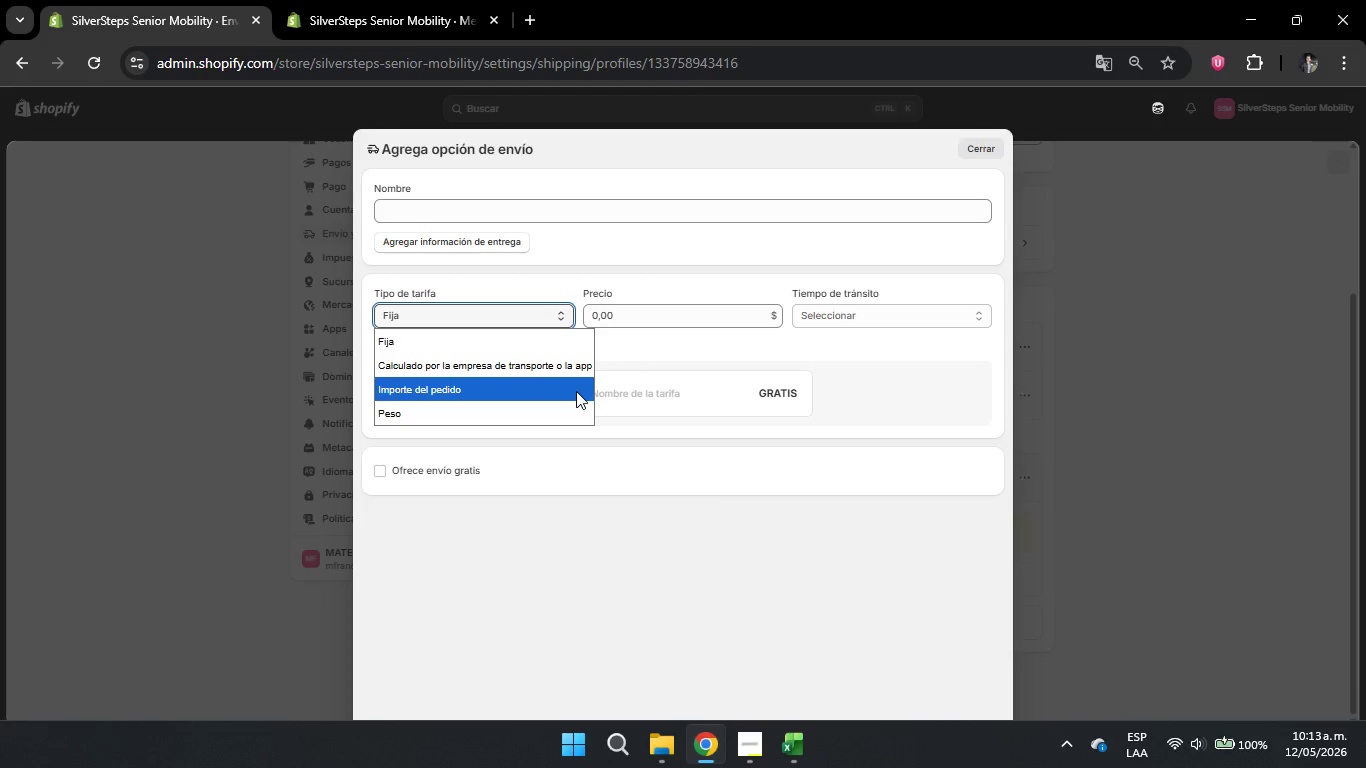 
wait(7.77)
 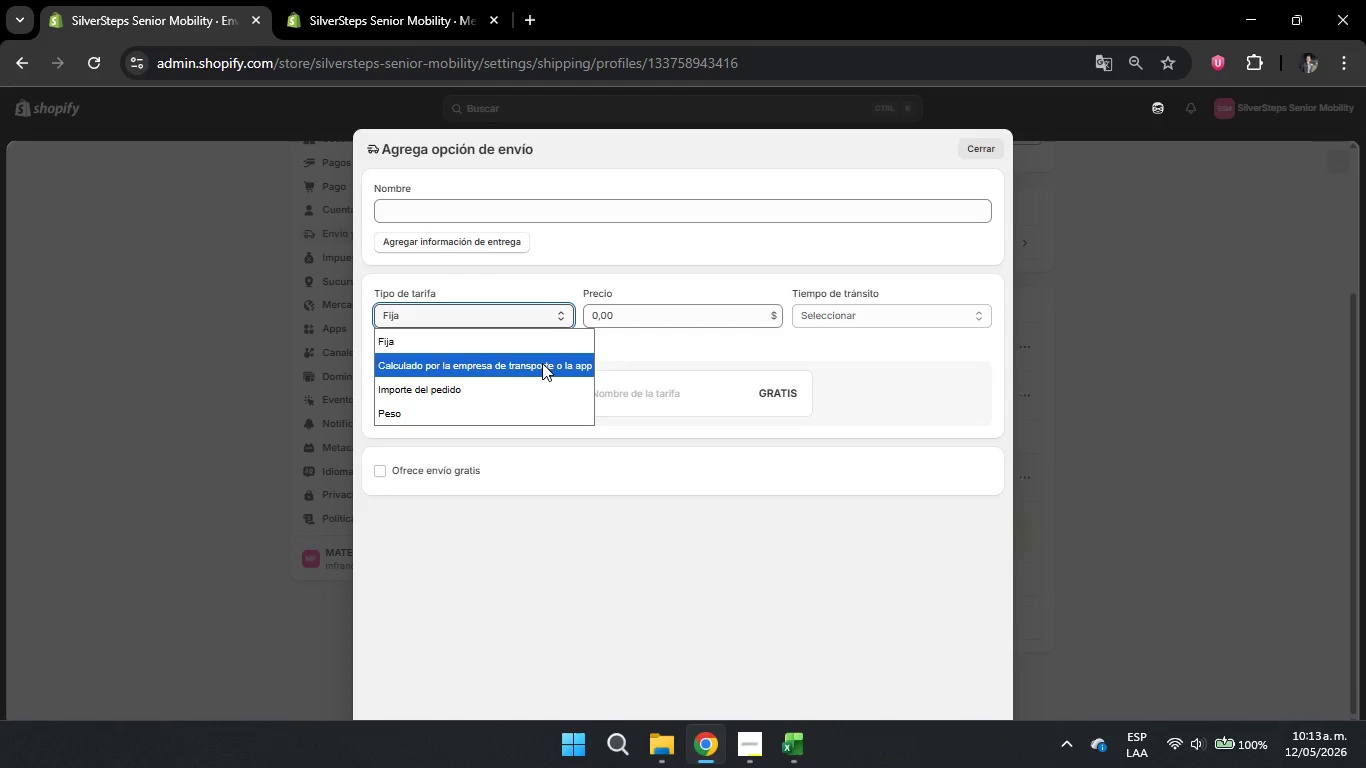 
left_click([538, 276])
 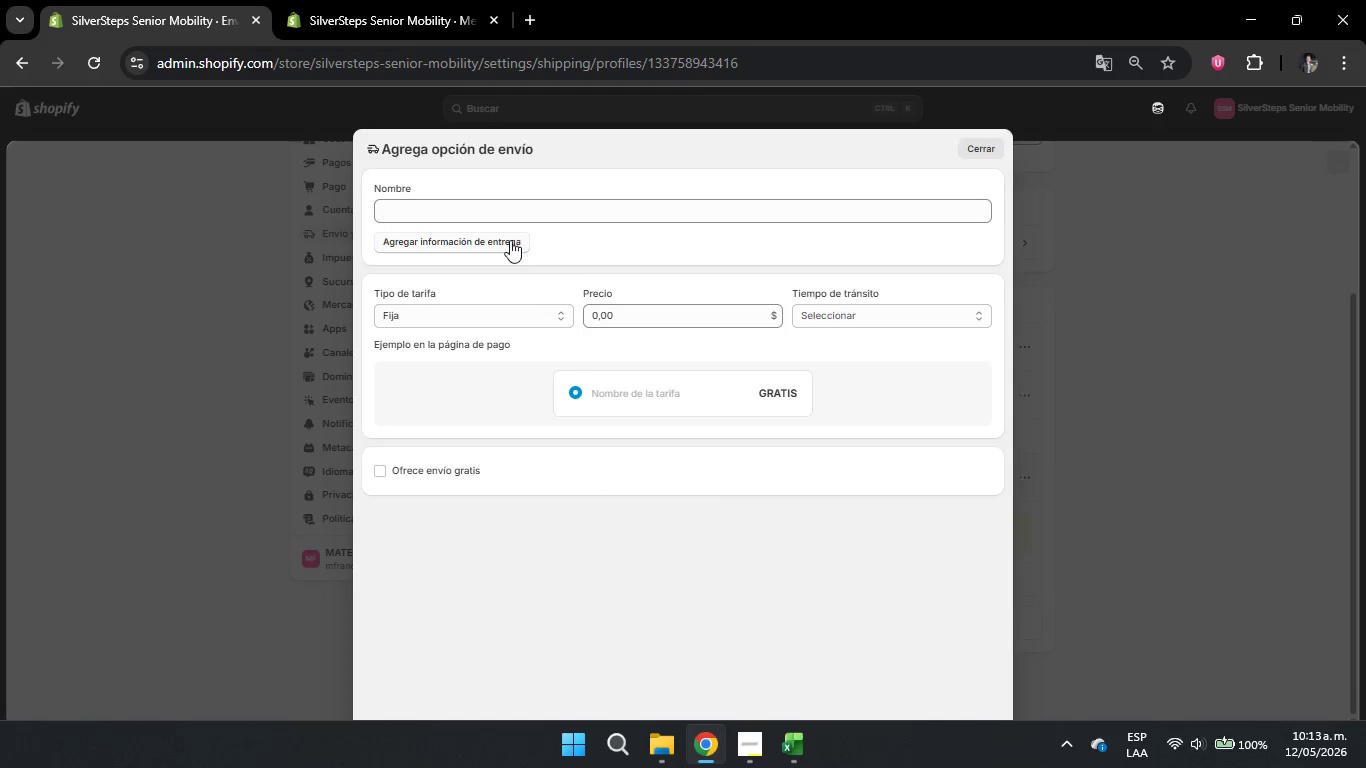 
left_click([505, 237])
 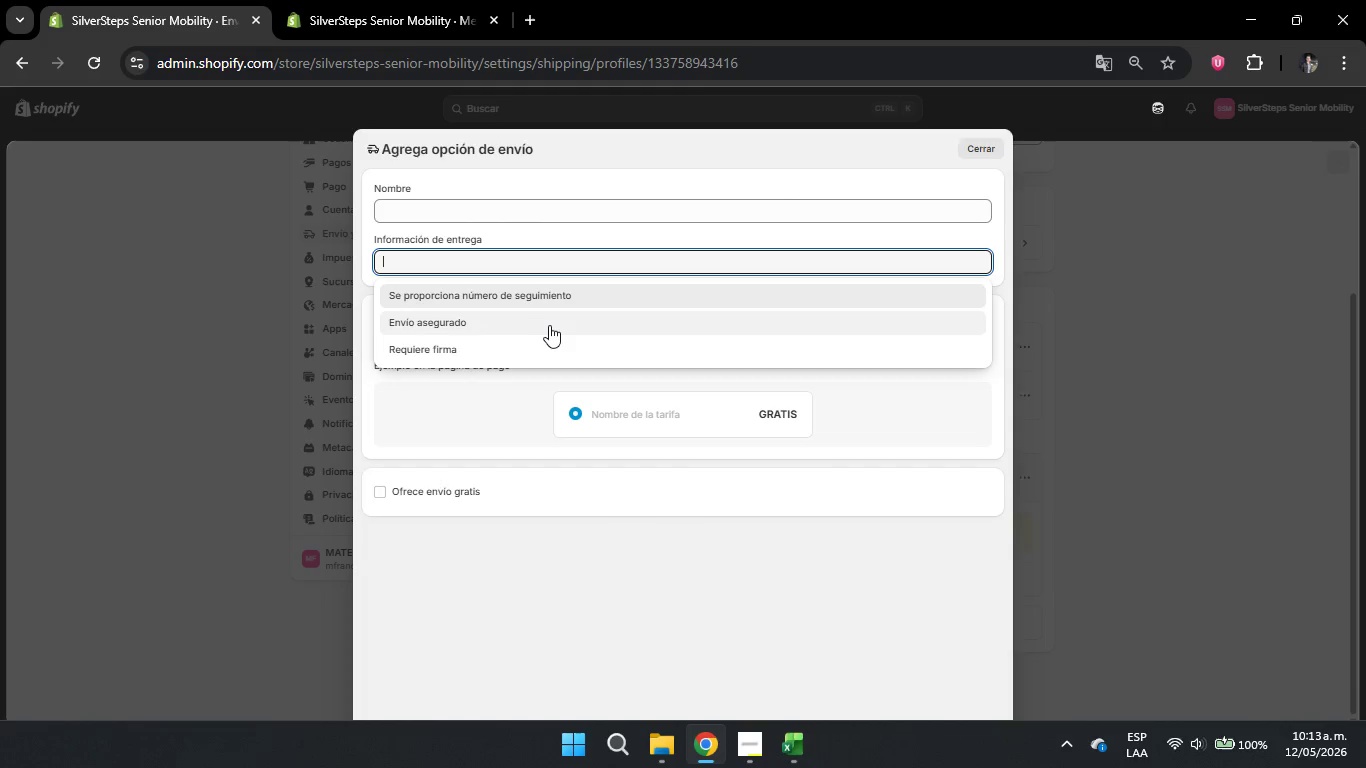 
left_click([557, 226])
 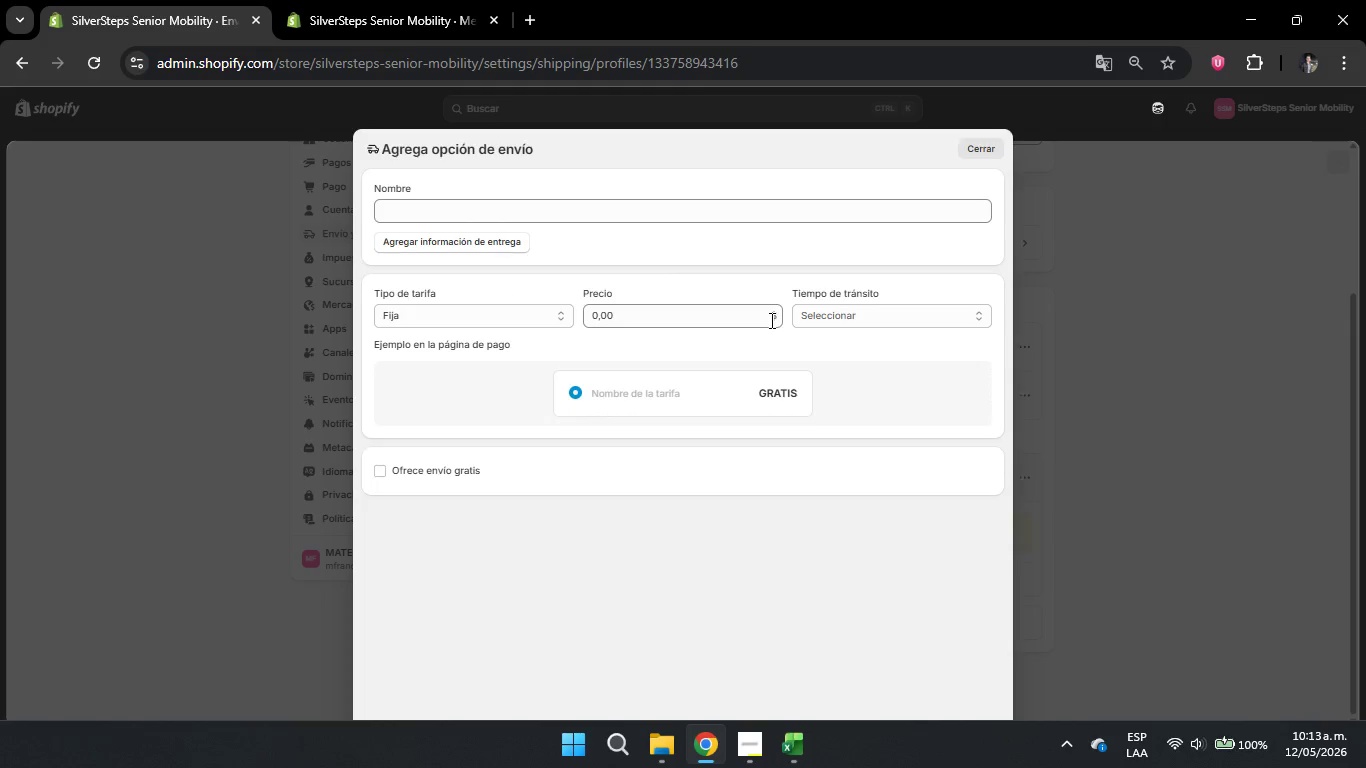 
wait(8.36)
 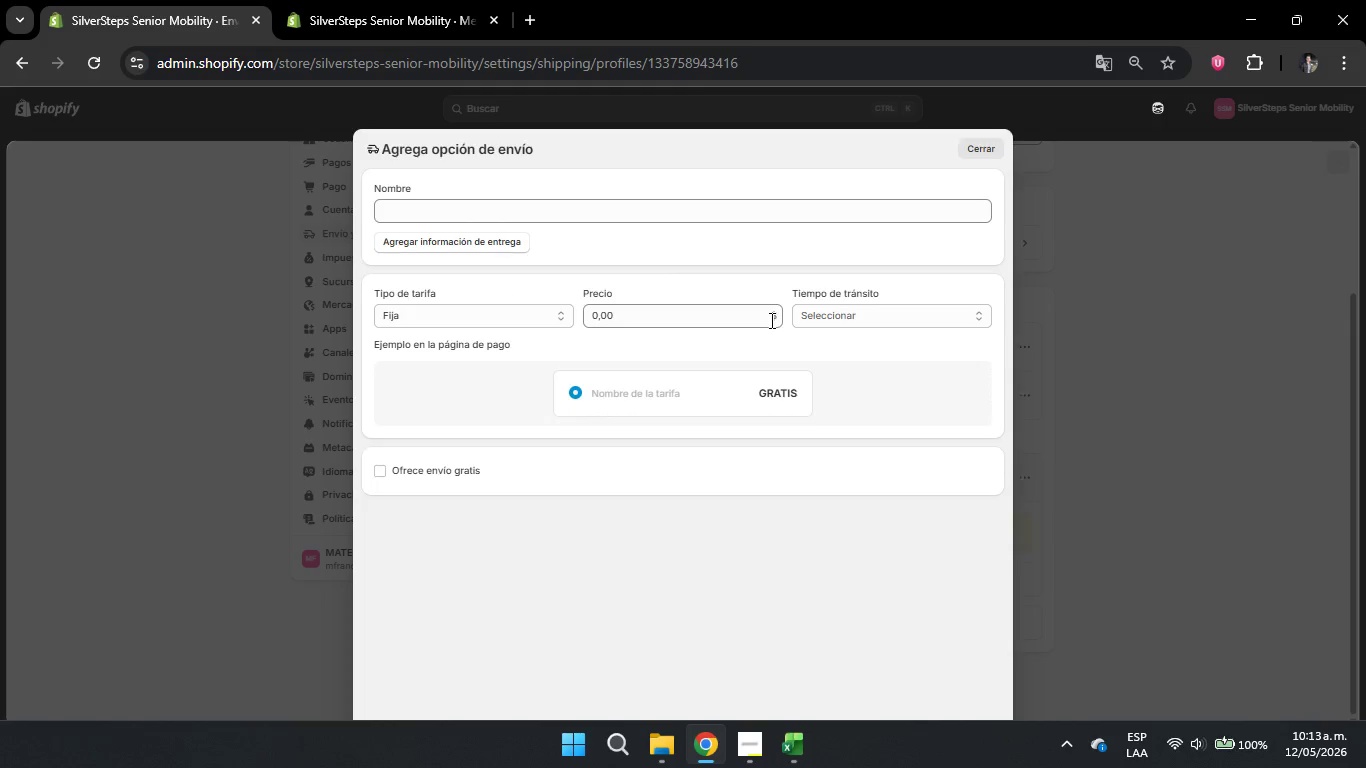 
left_click([465, 202])
 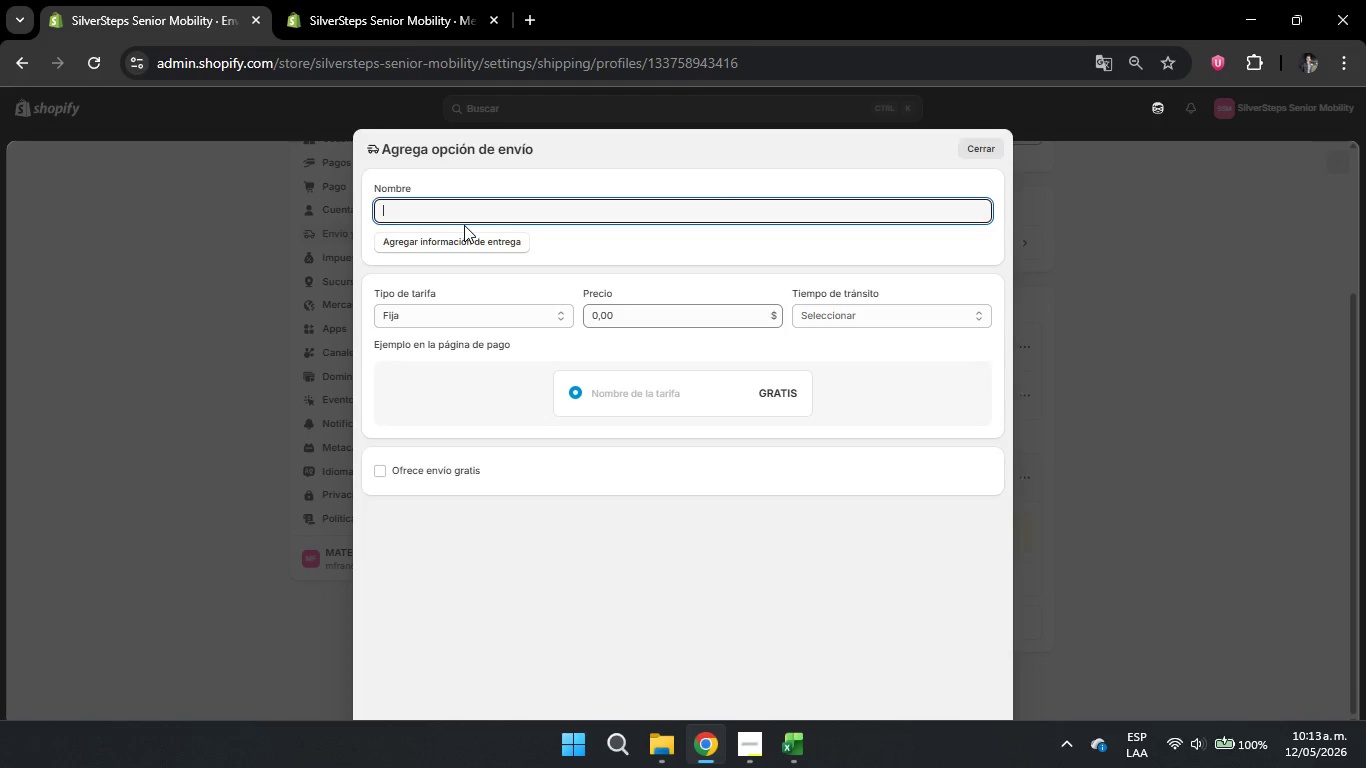 
type(Standdard)
 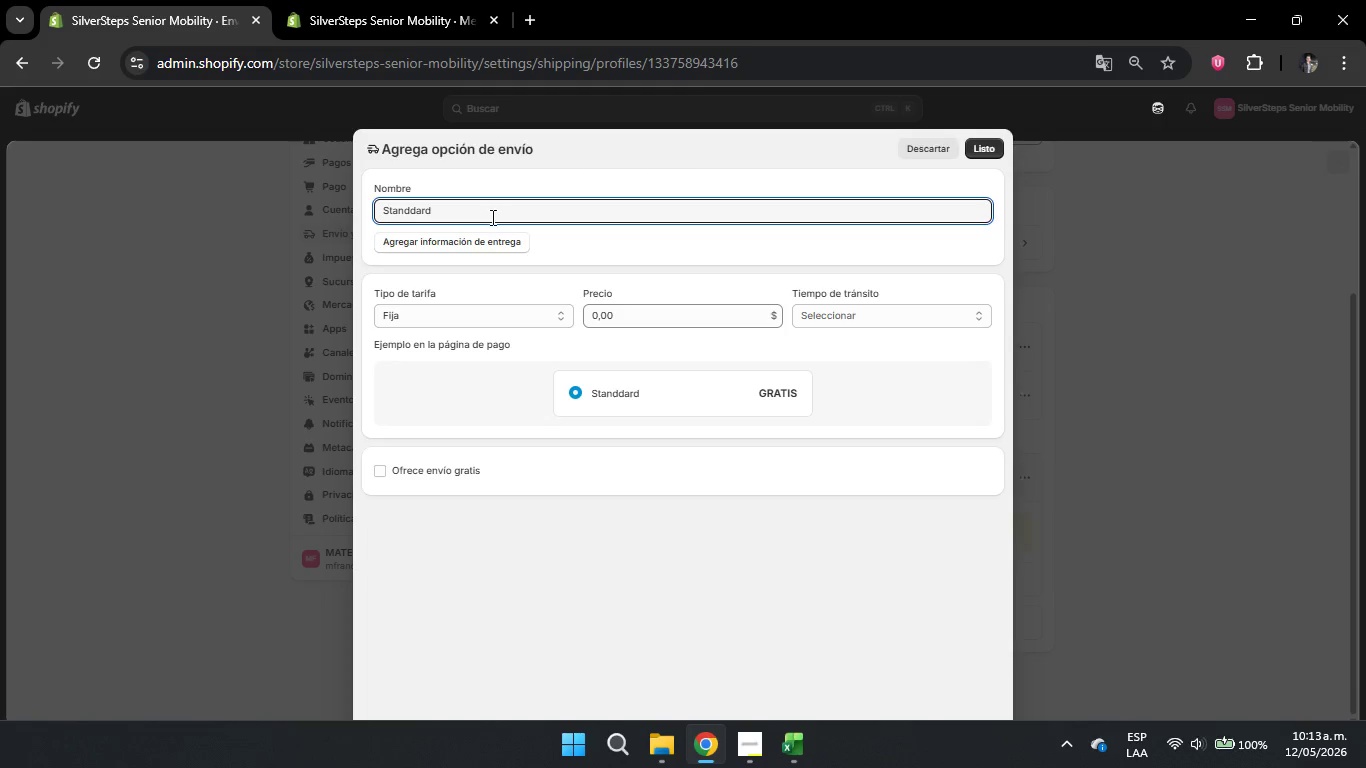 
key(Backspace)
key(Backspace)
key(Backspace)
key(Backspace)
type(ard)
 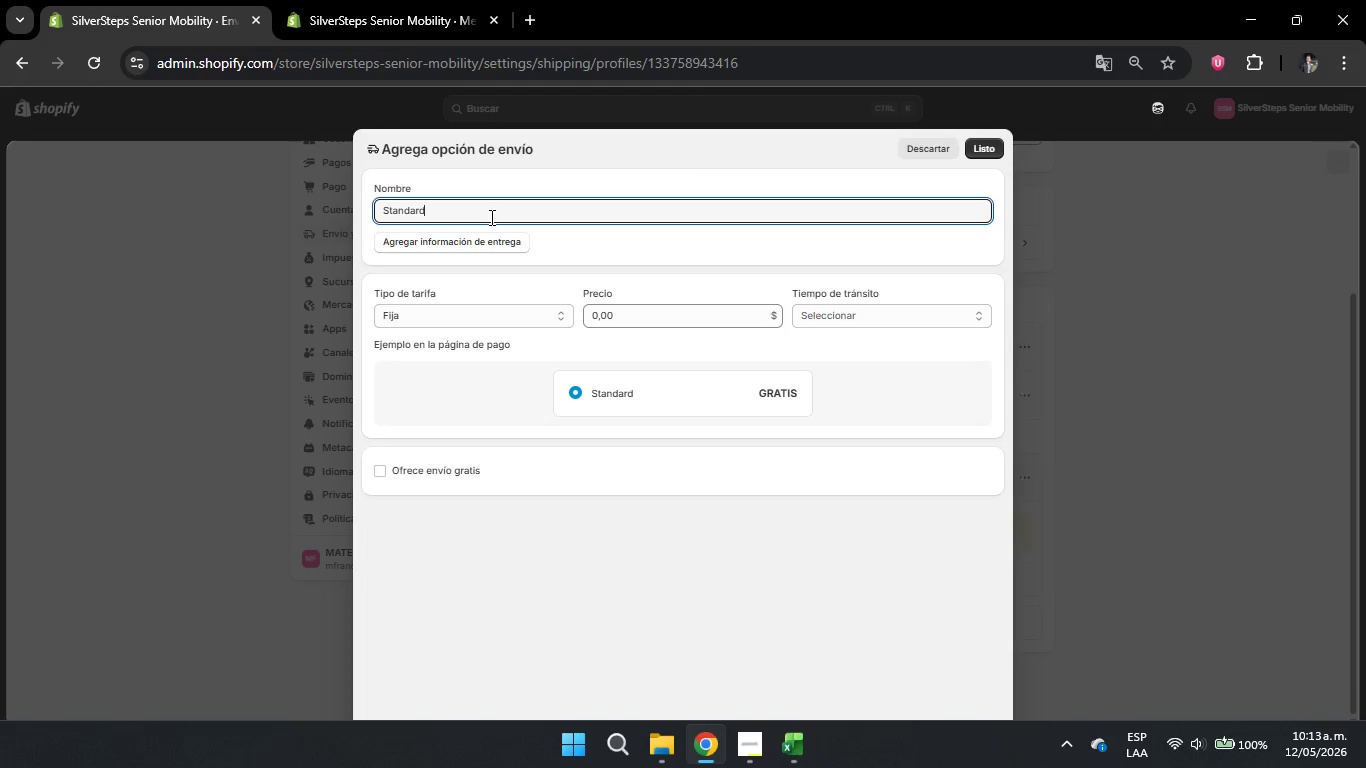 
wait(9.39)
 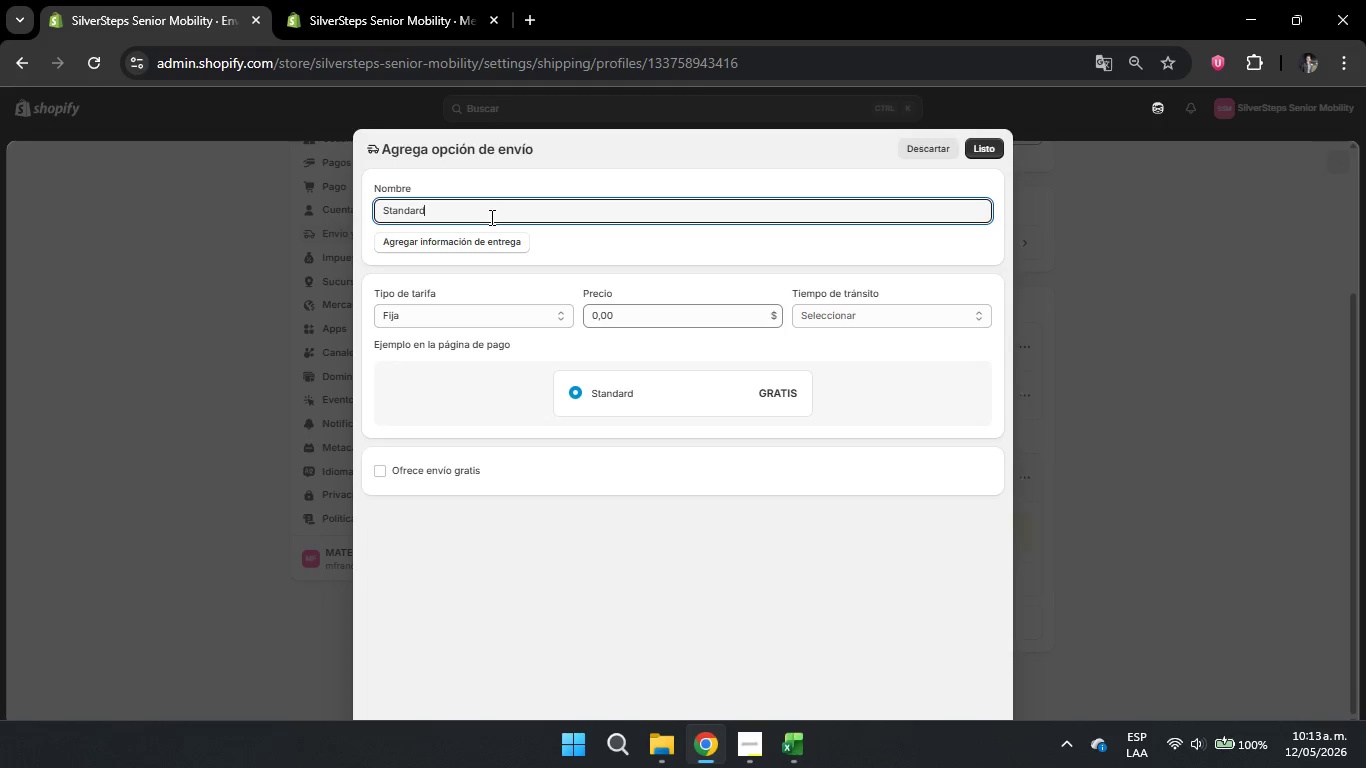 
type( Senior )
 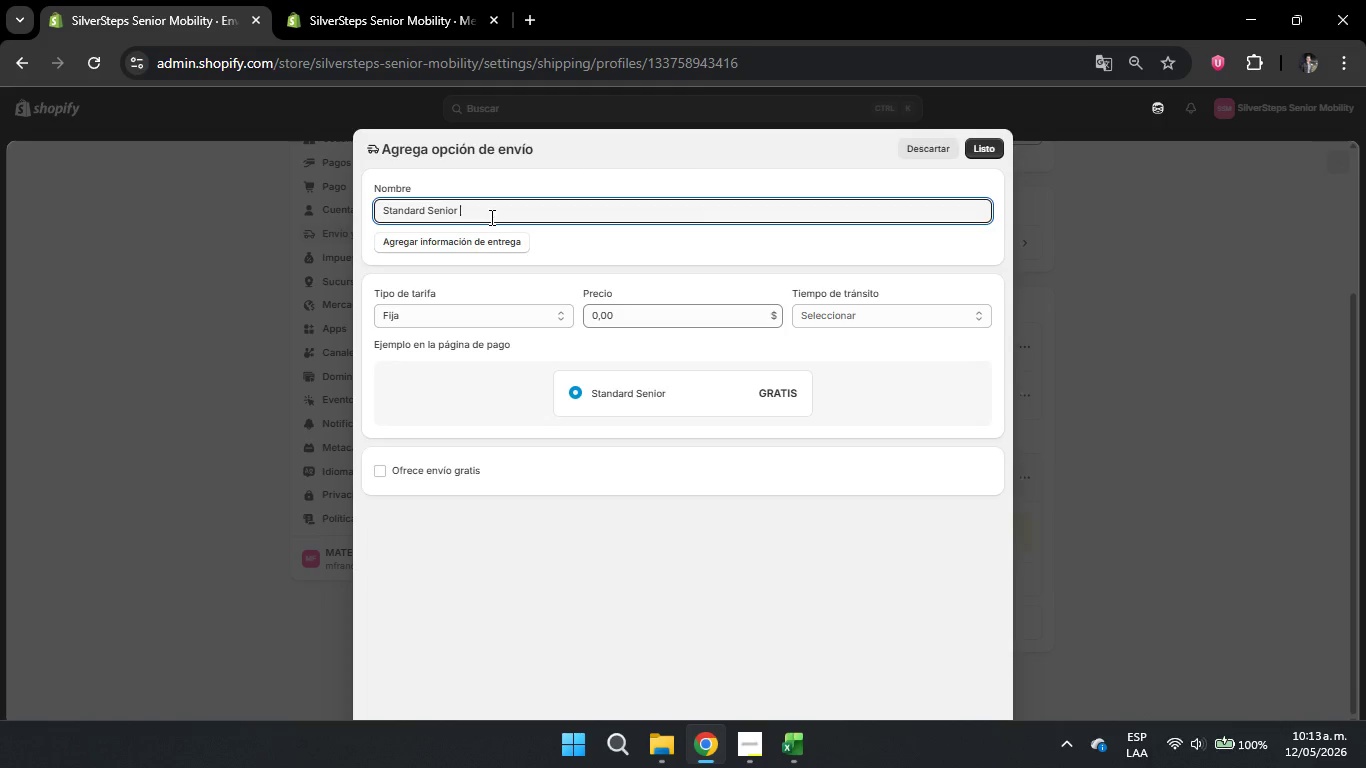 
type(Care Delivery)
 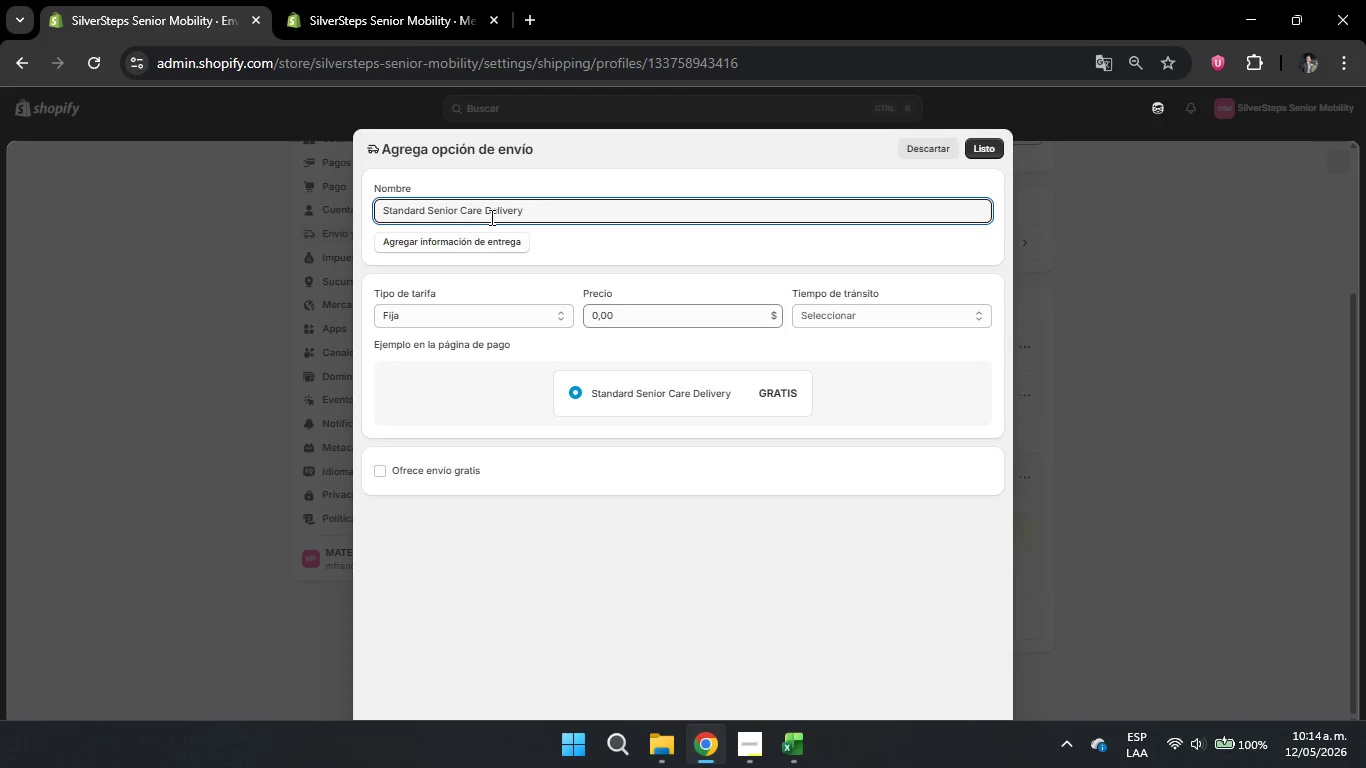 
key(Shift+Enter)
 